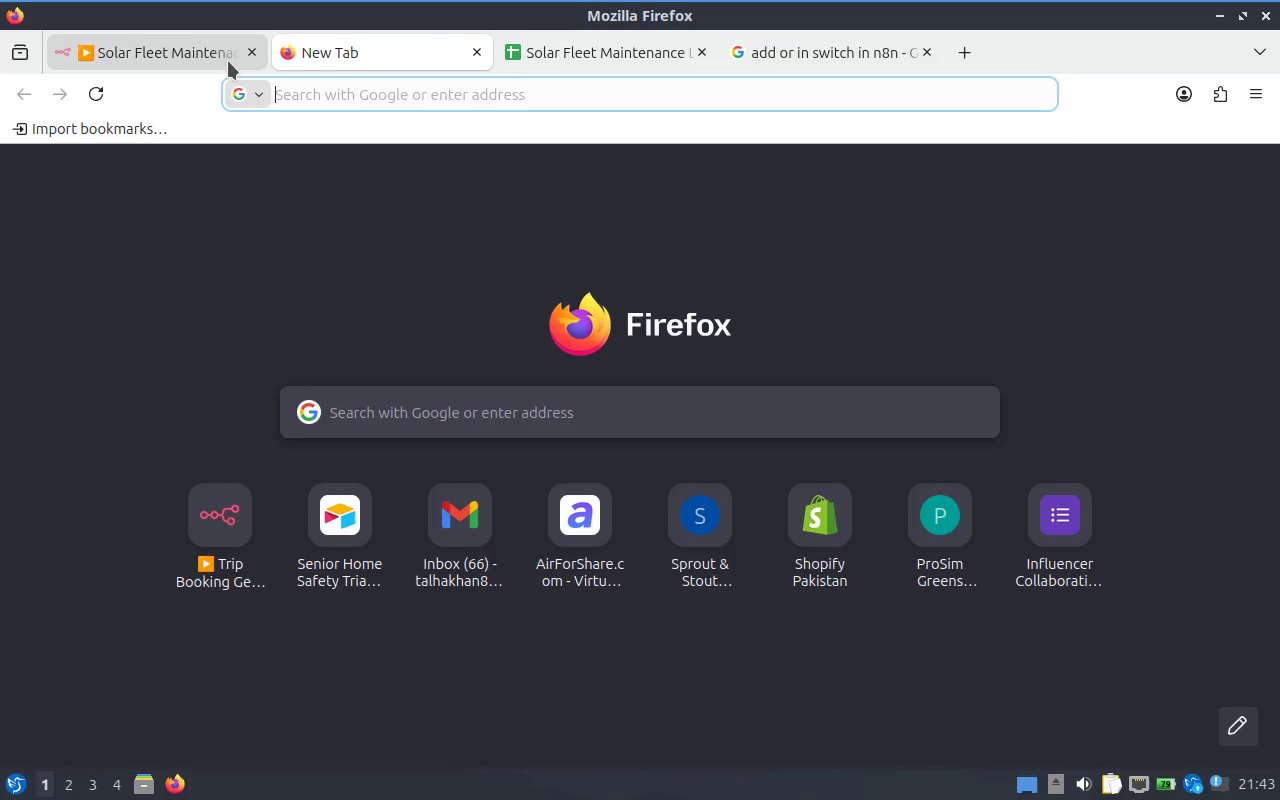 
type(trello sign up)
 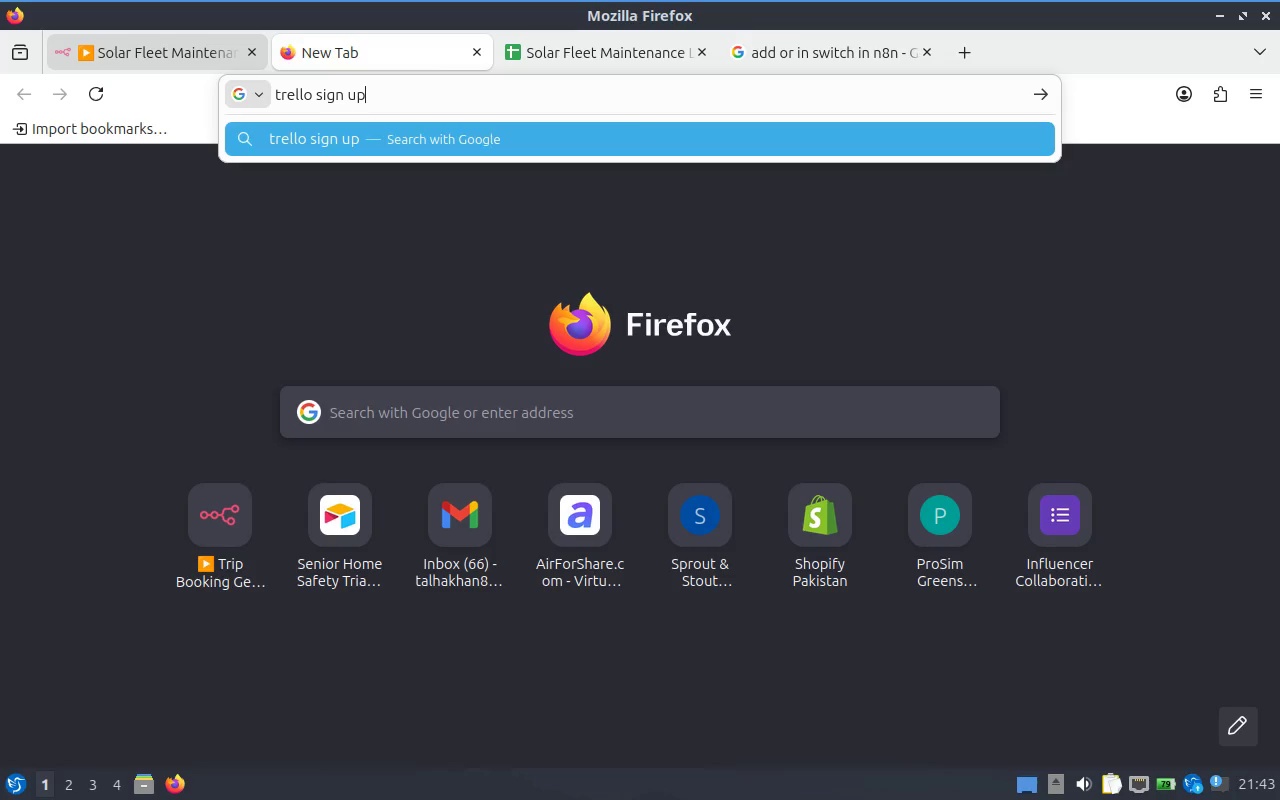 
key(Enter)
 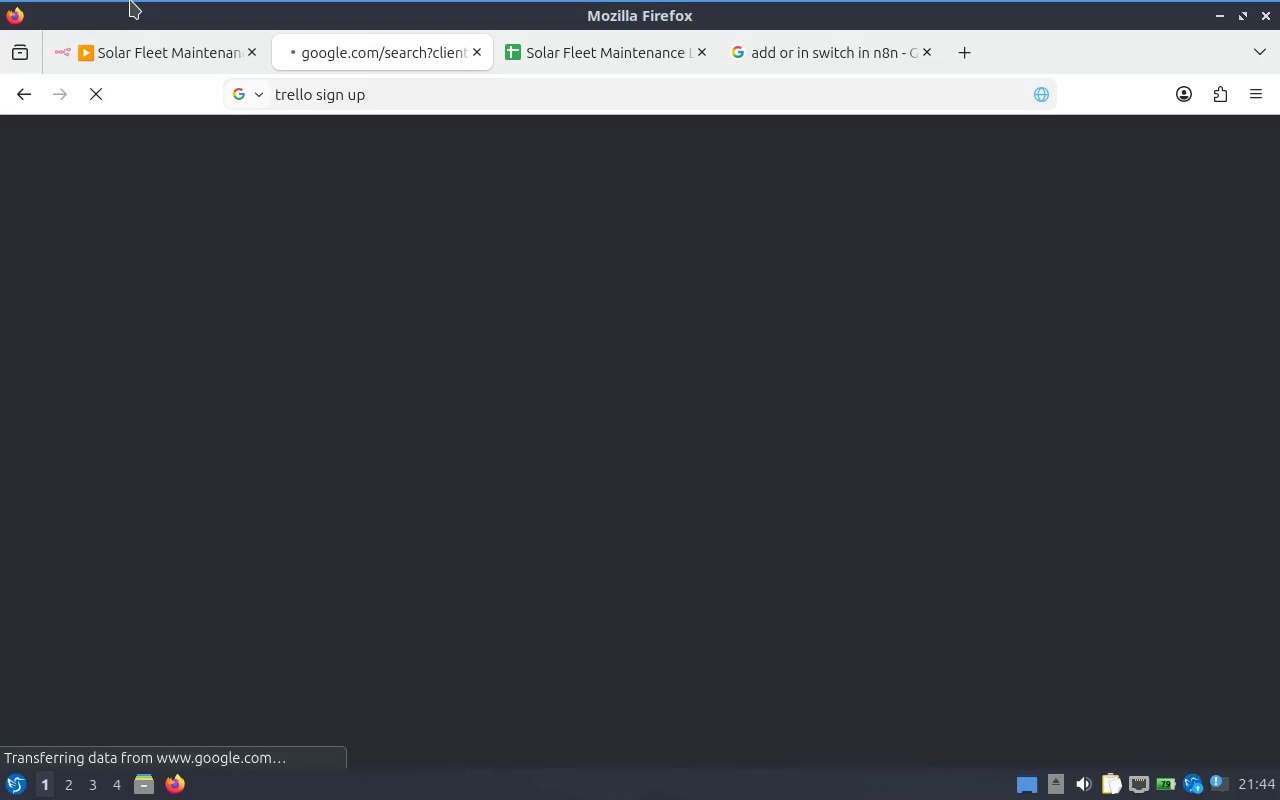 
wait(19.65)
 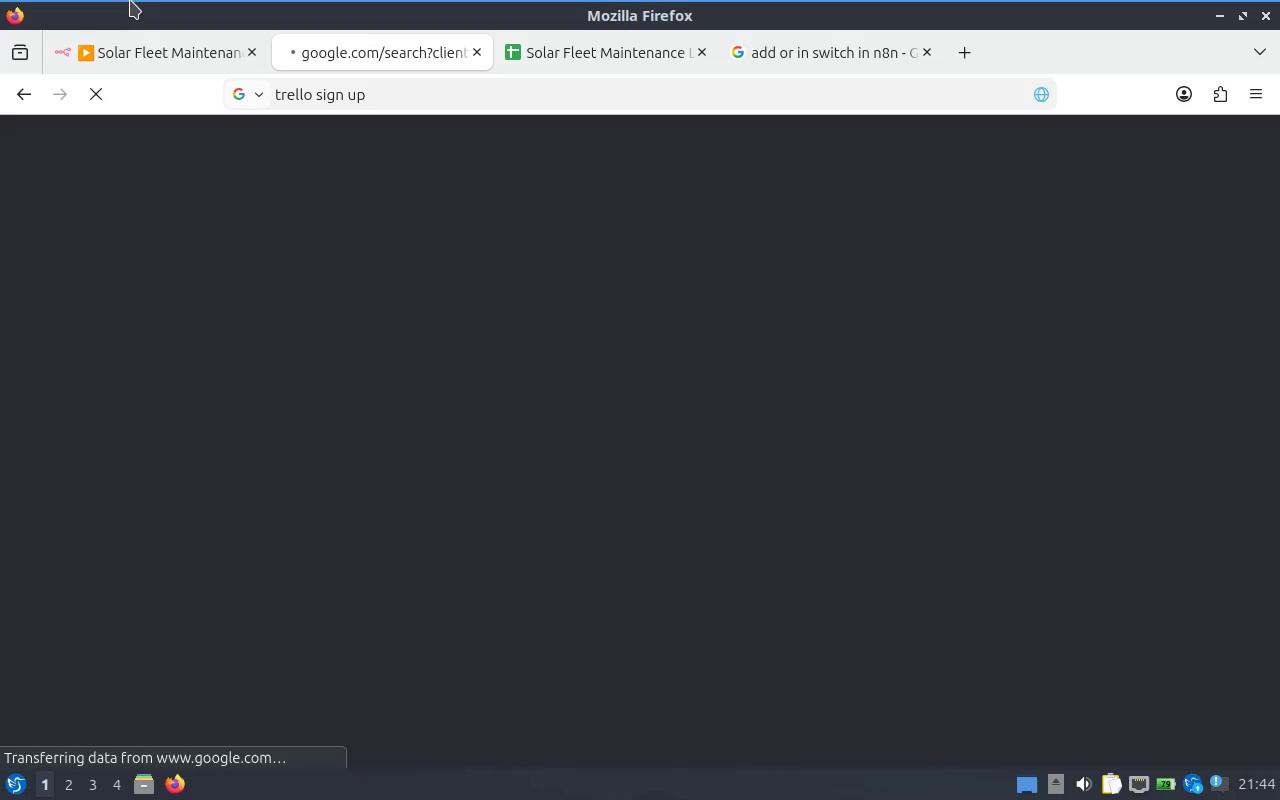 
left_click([398, 348])
 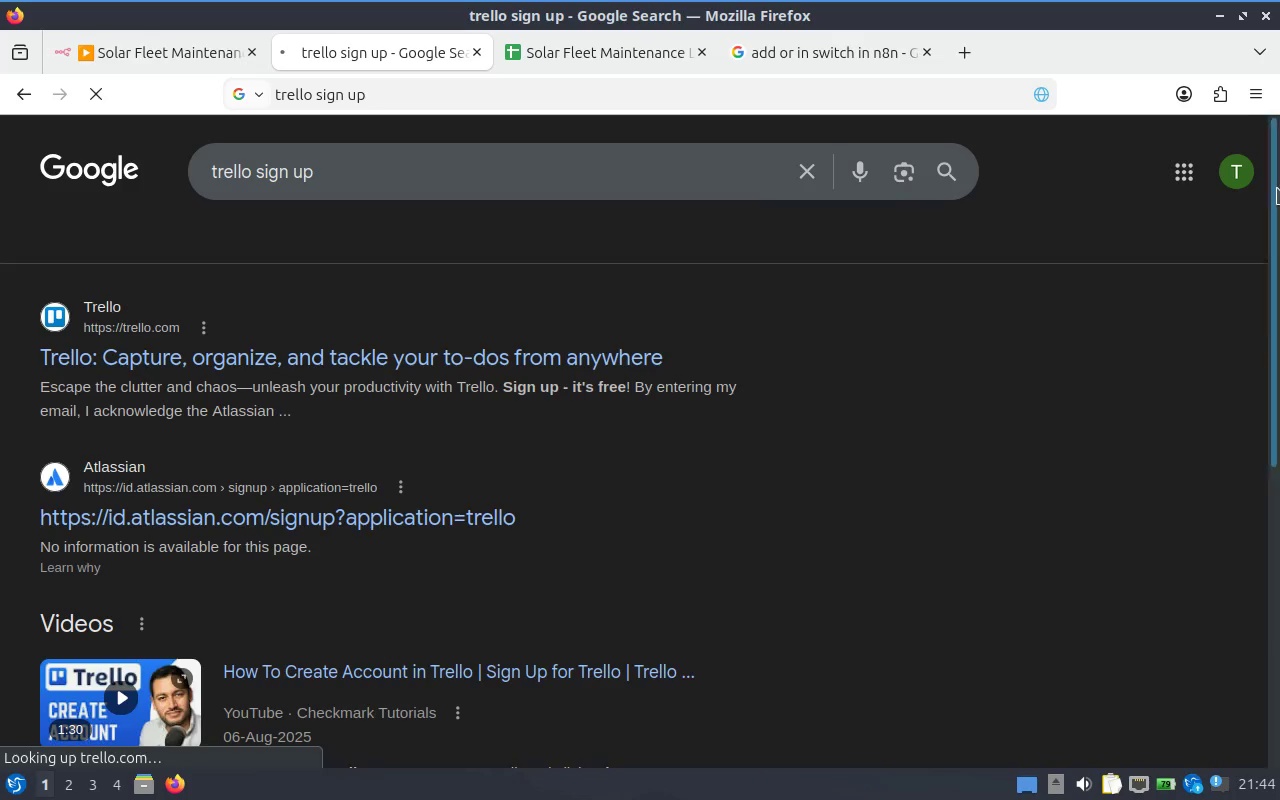 
left_click([1245, 183])
 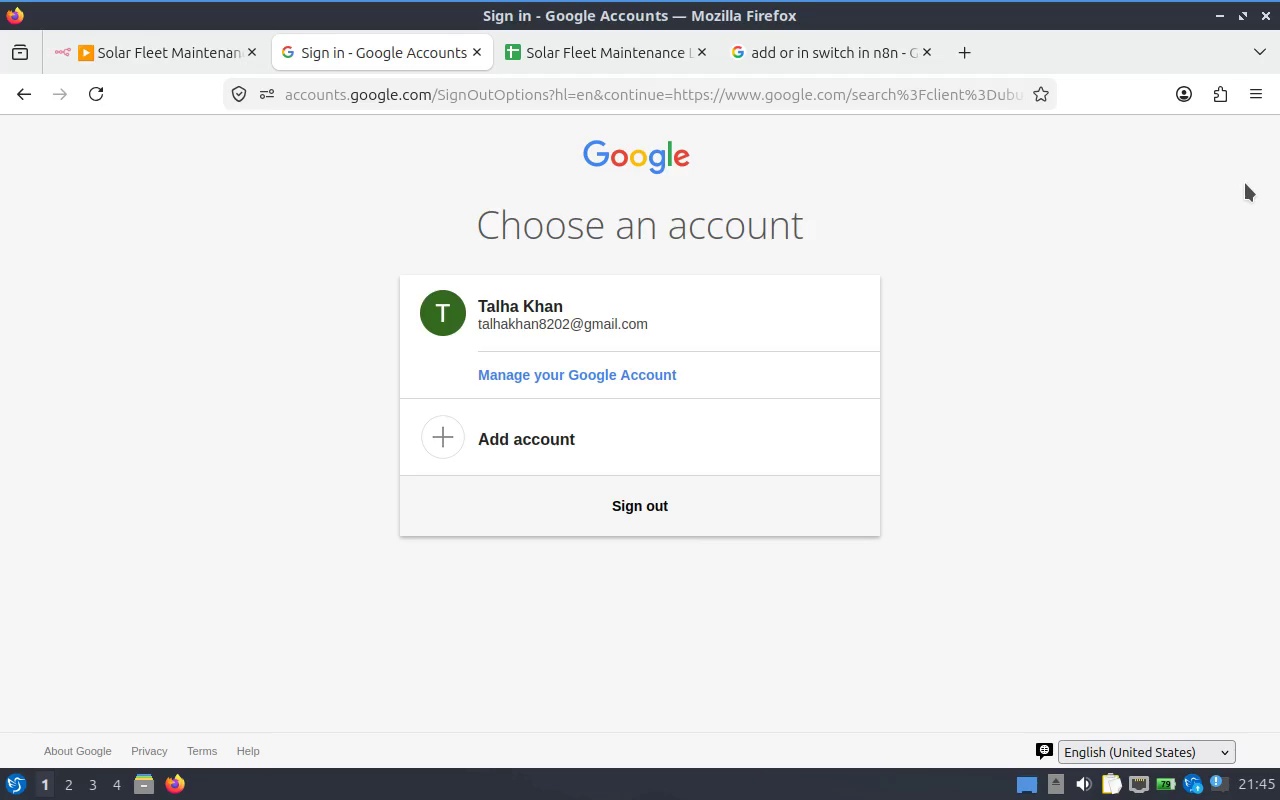 
wait(87.81)
 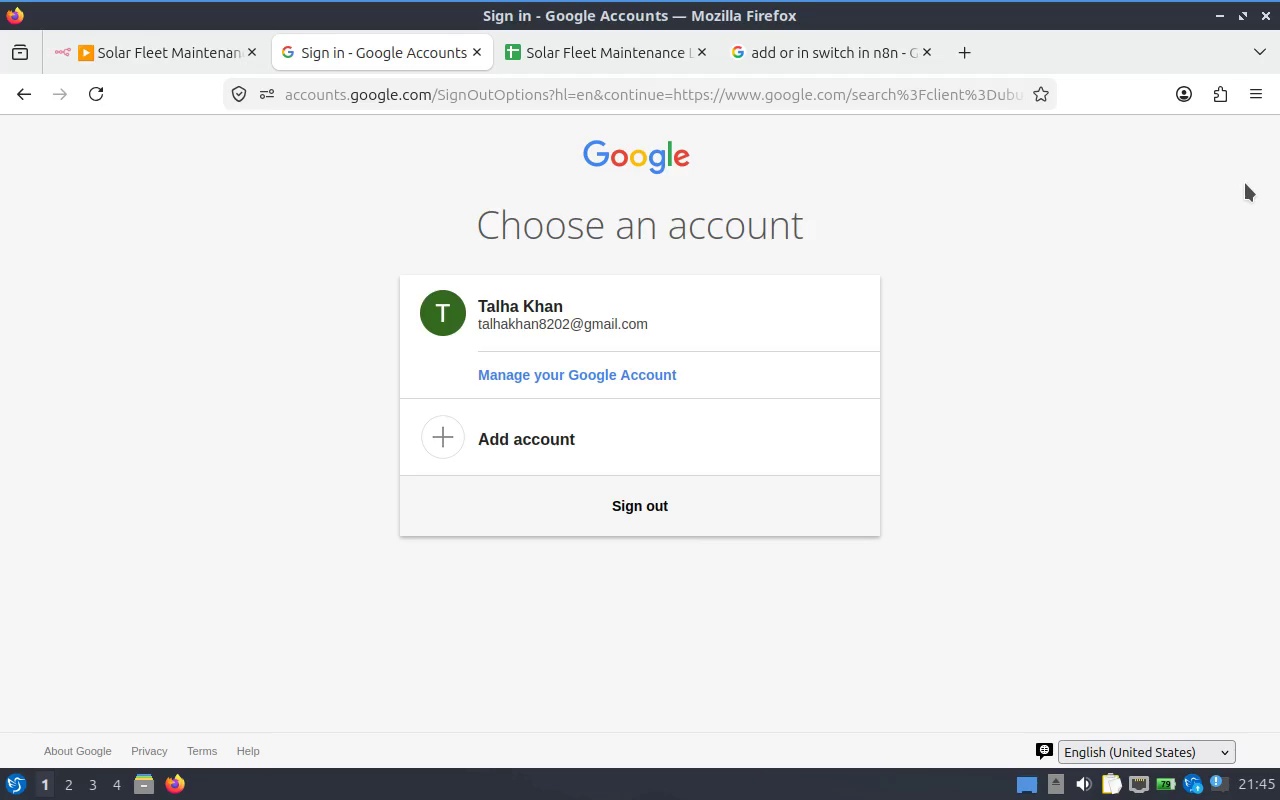 
left_click([557, 311])
 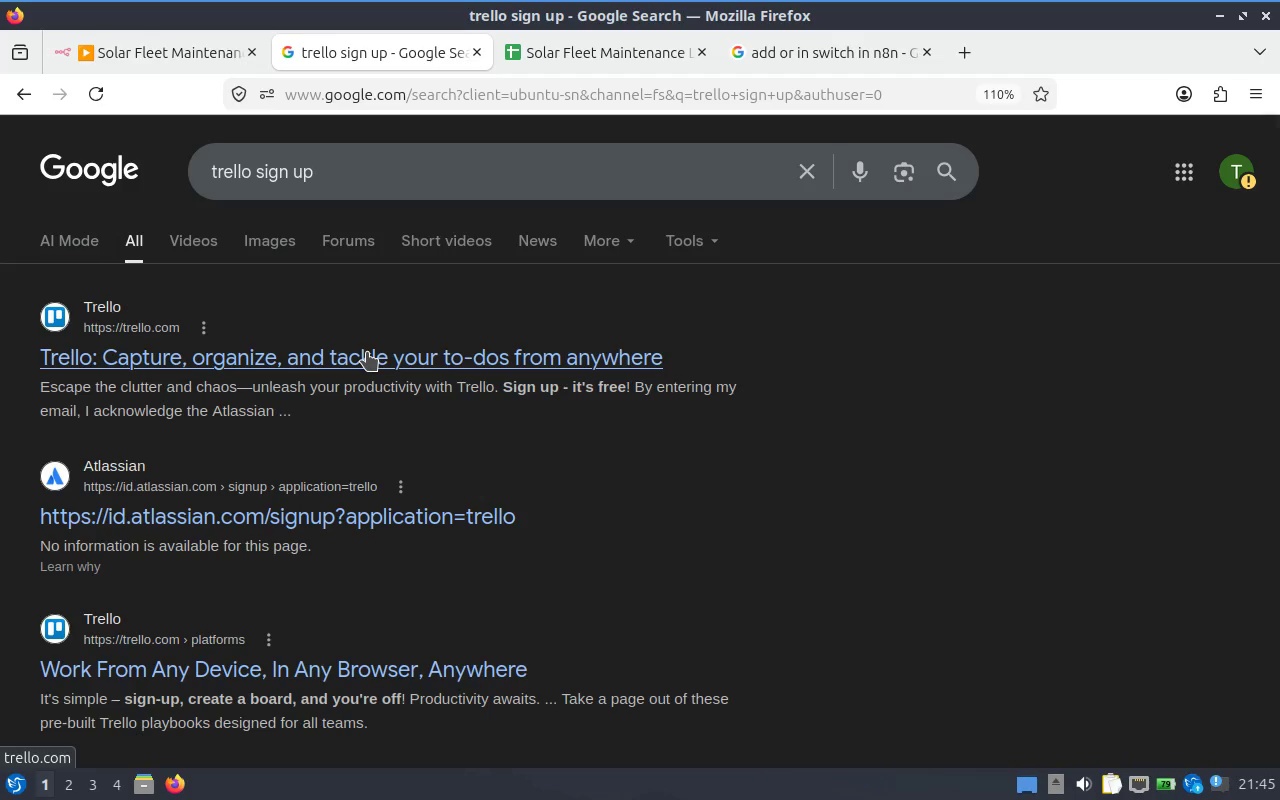 
wait(7.46)
 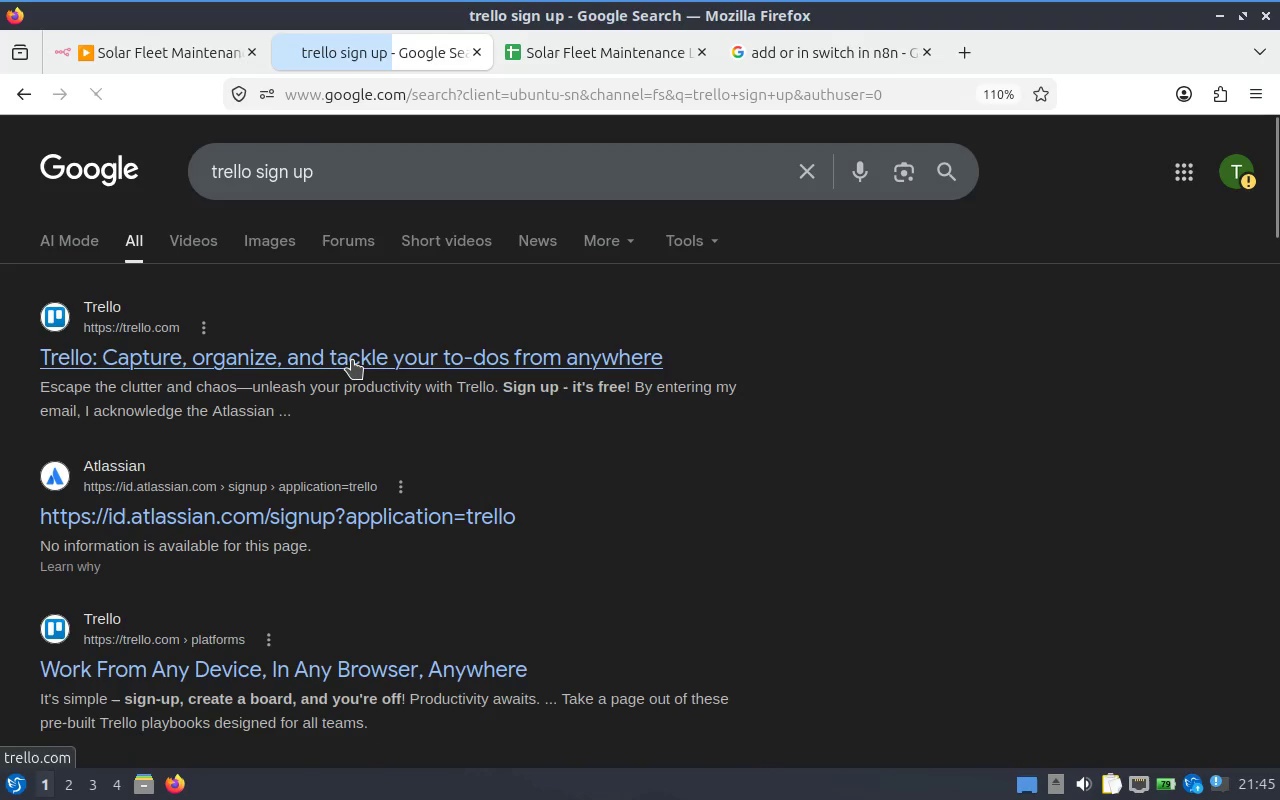 
left_click([1237, 172])
 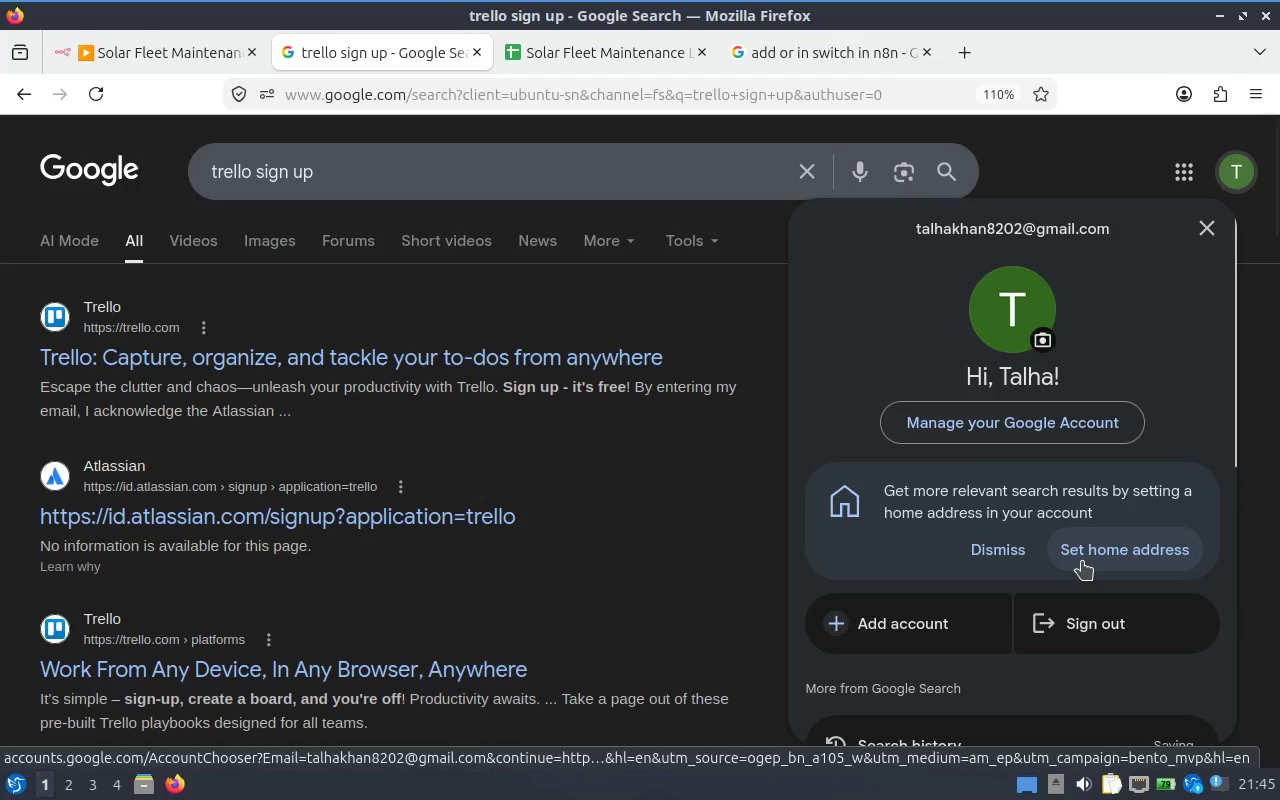 
left_click([985, 547])
 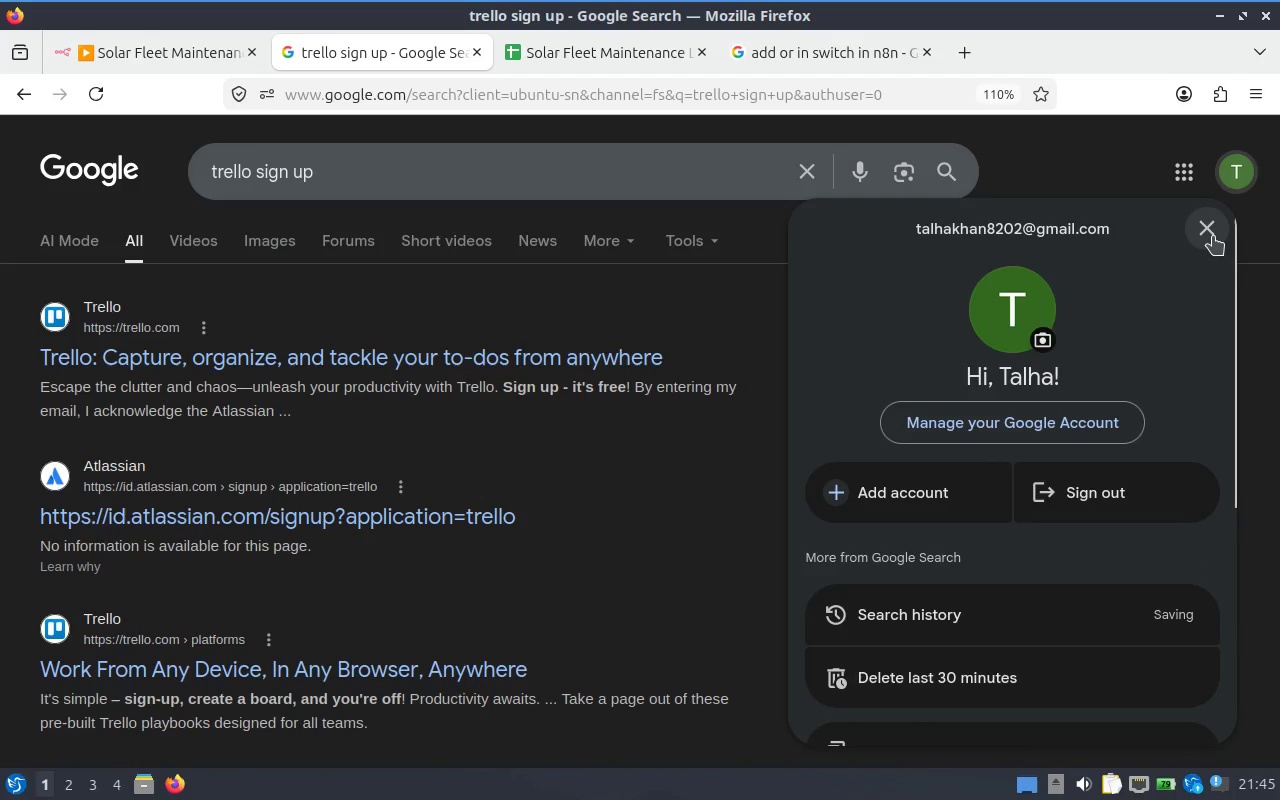 
left_click([1213, 236])
 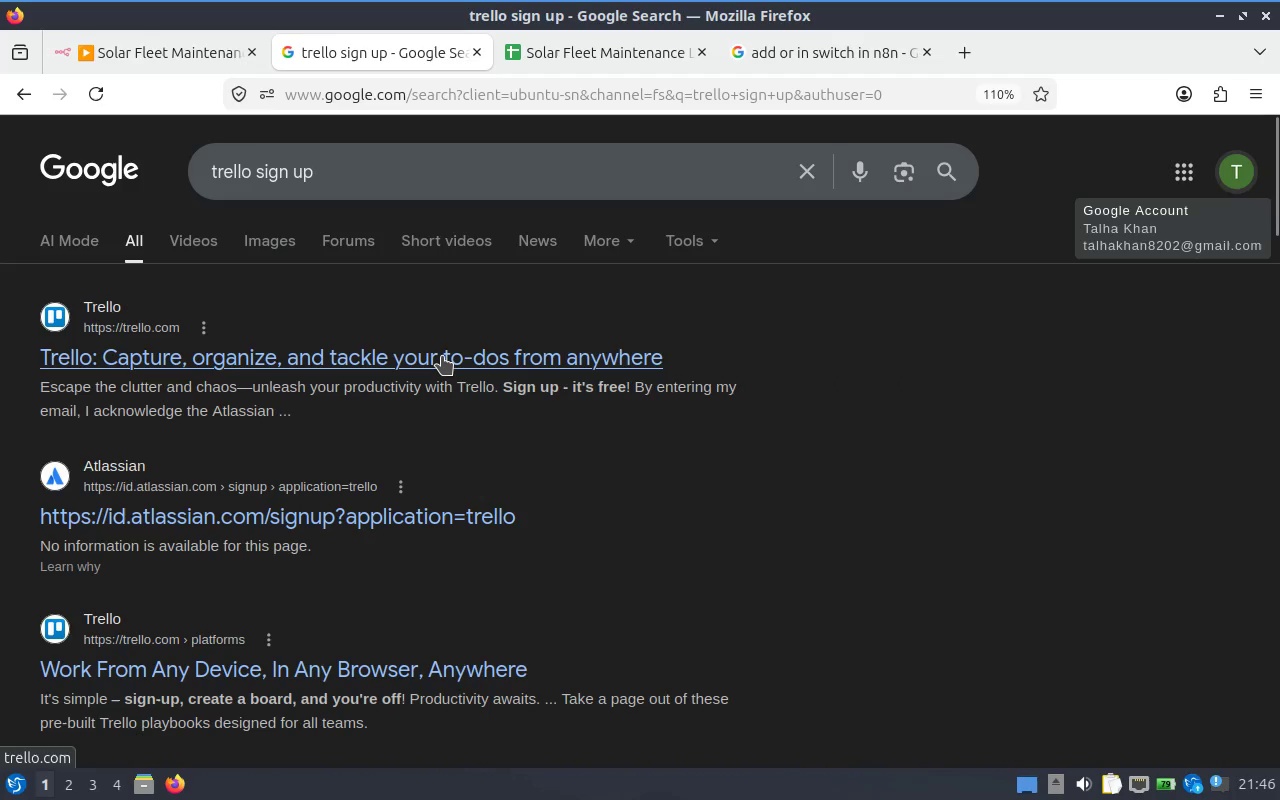 
left_click([442, 356])
 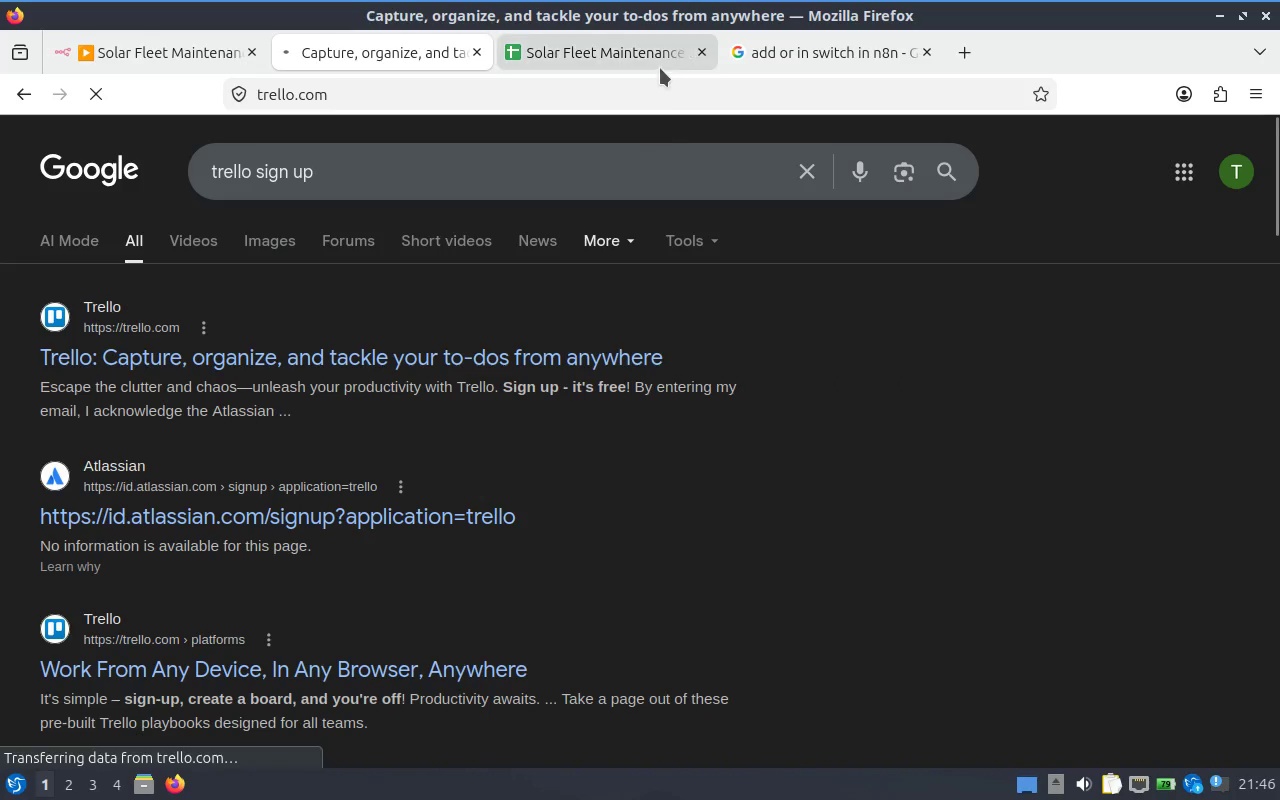 
mouse_move([653, 73])
 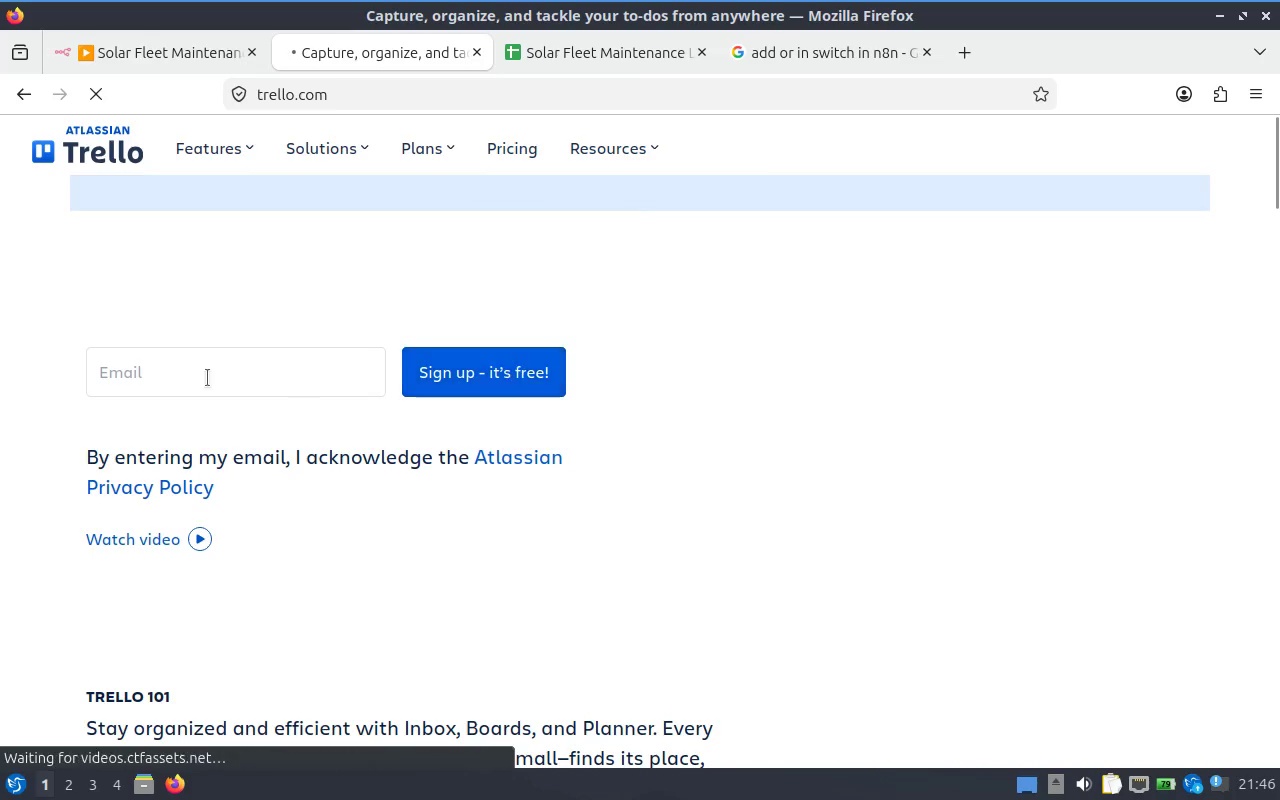 
left_click([207, 378])
 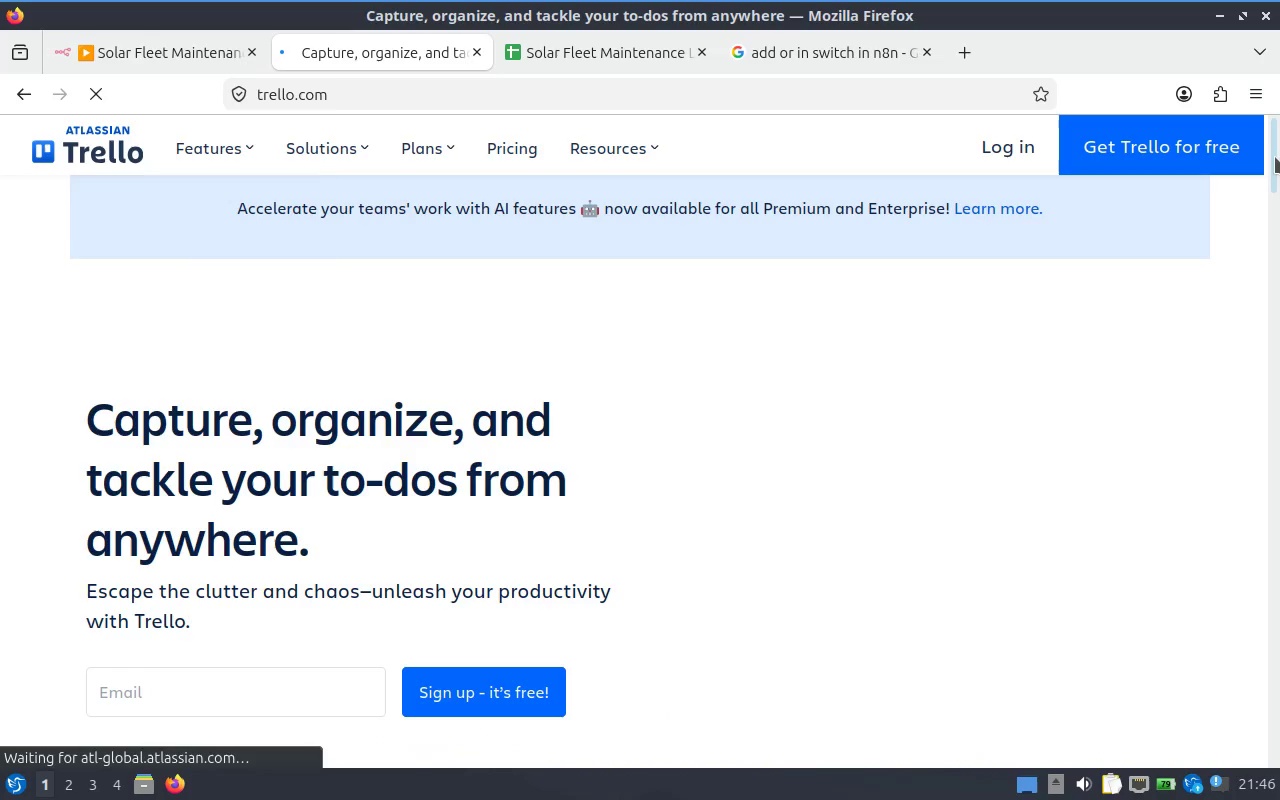 
left_click_drag(start_coordinate=[1278, 157], to_coordinate=[1277, 175])
 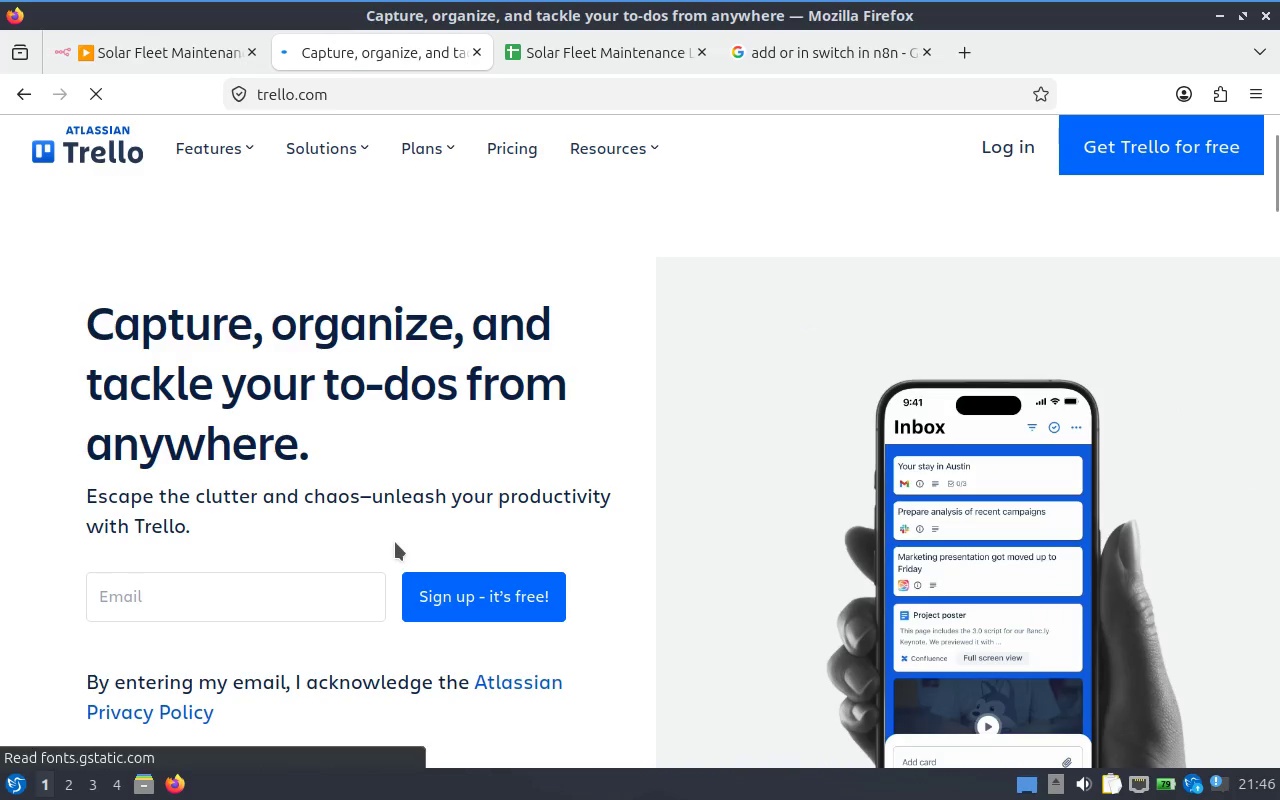 
scroll: coordinate [420, 488], scroll_direction: down, amount: 2.0
 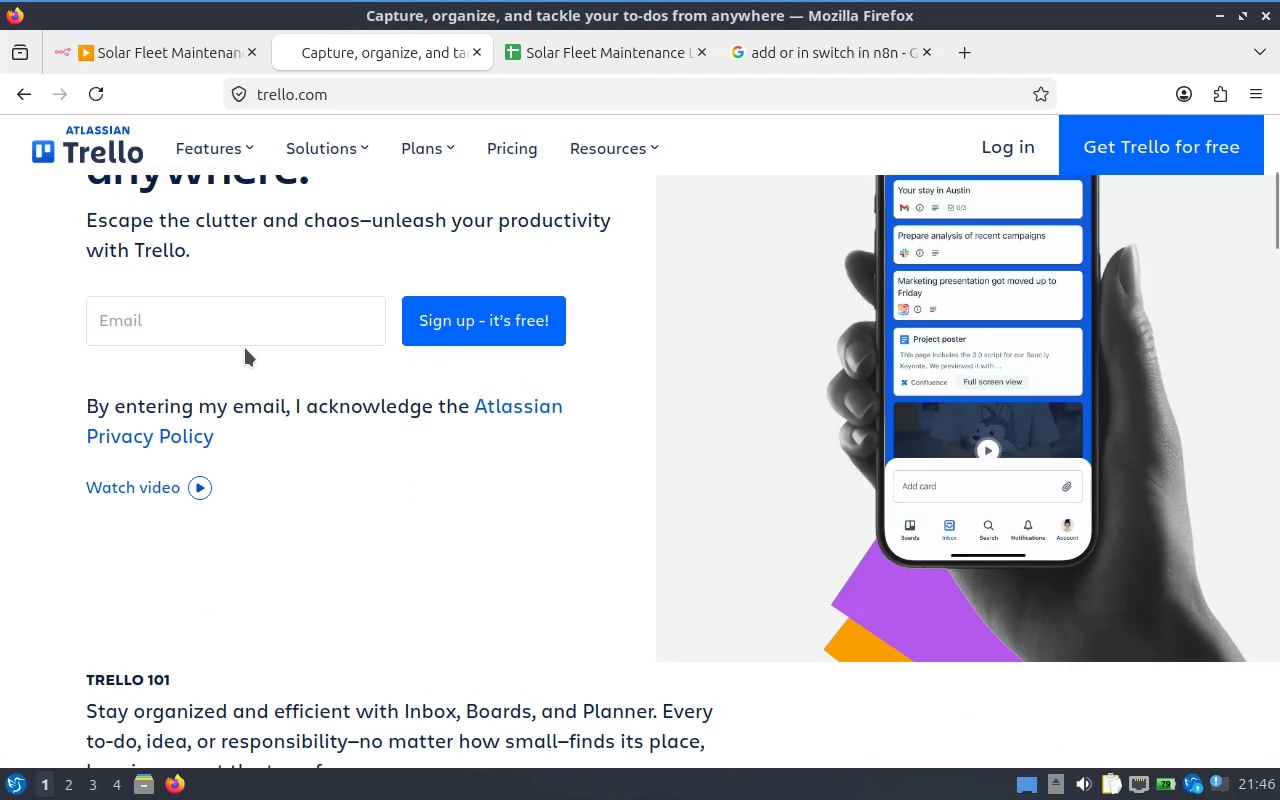 
left_click([245, 348])
 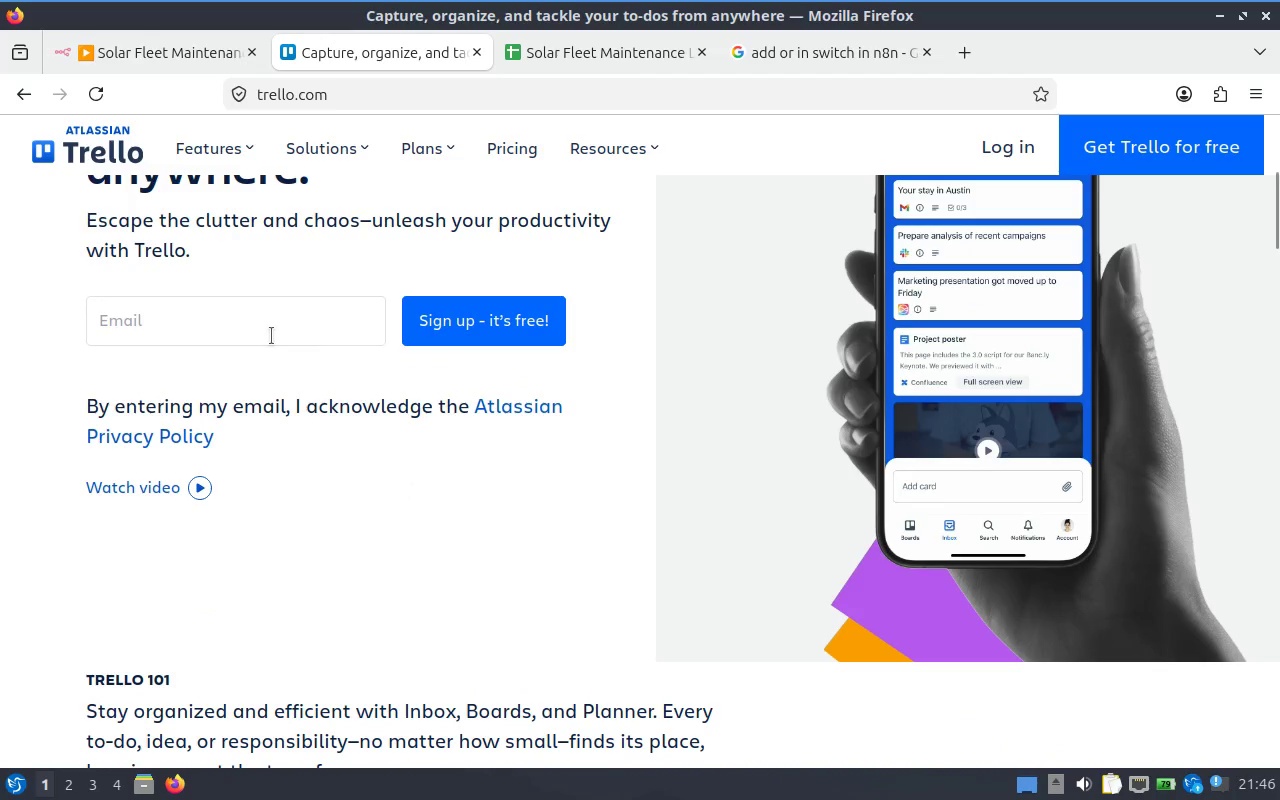 
left_click([271, 336])
 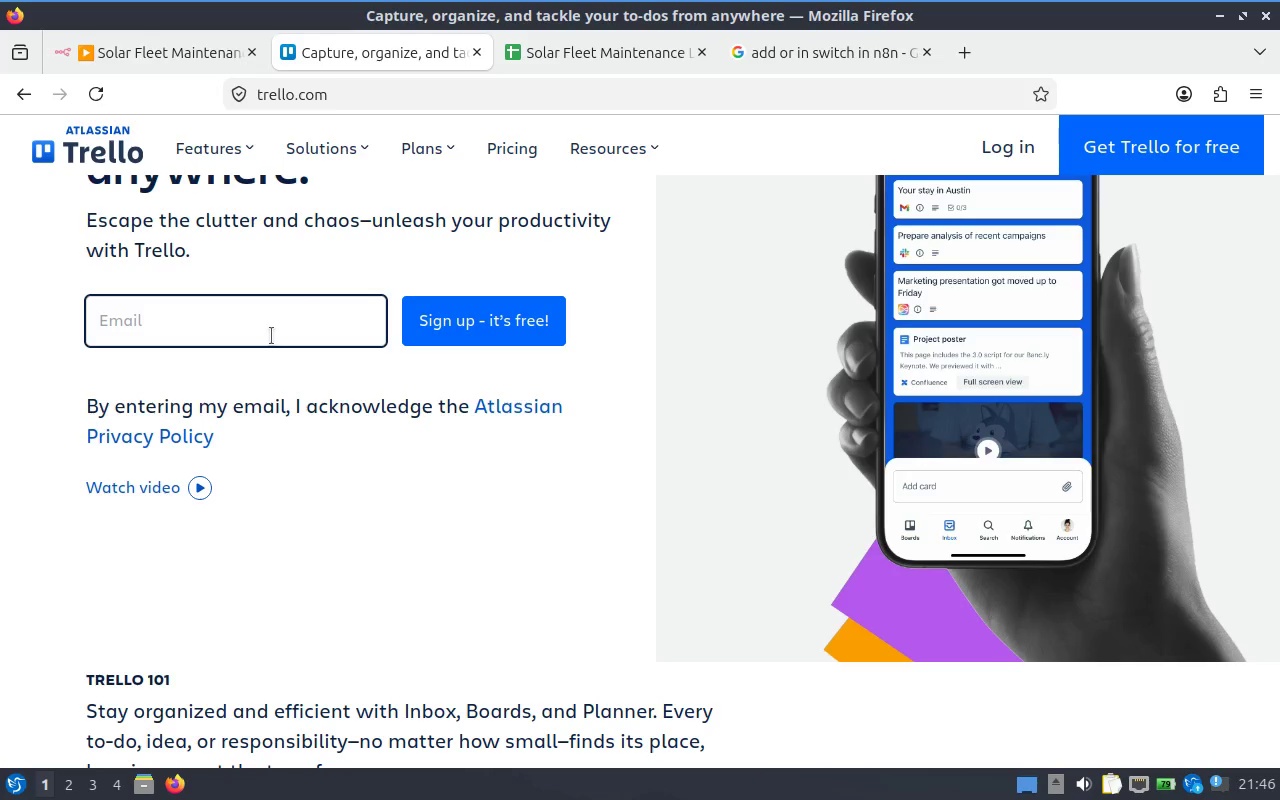 
type(talhakh)
 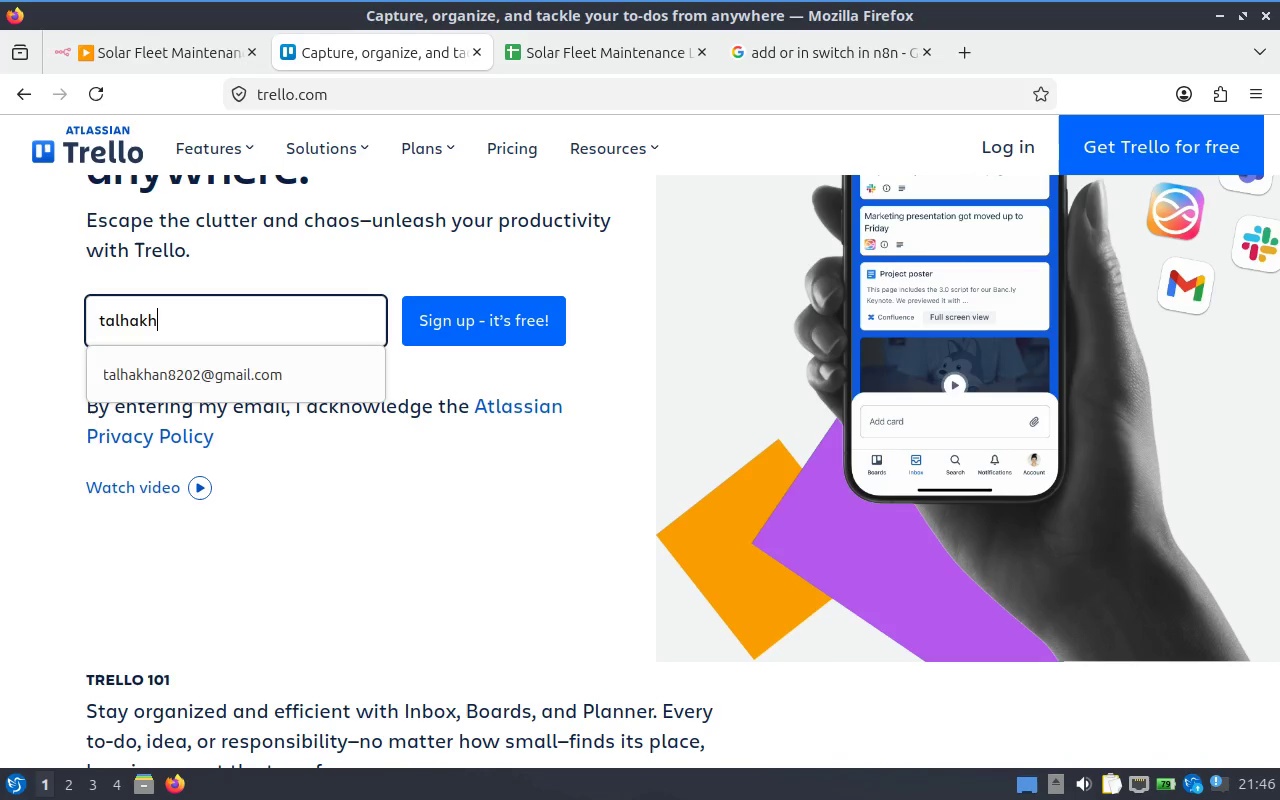 
key(ArrowDown)
 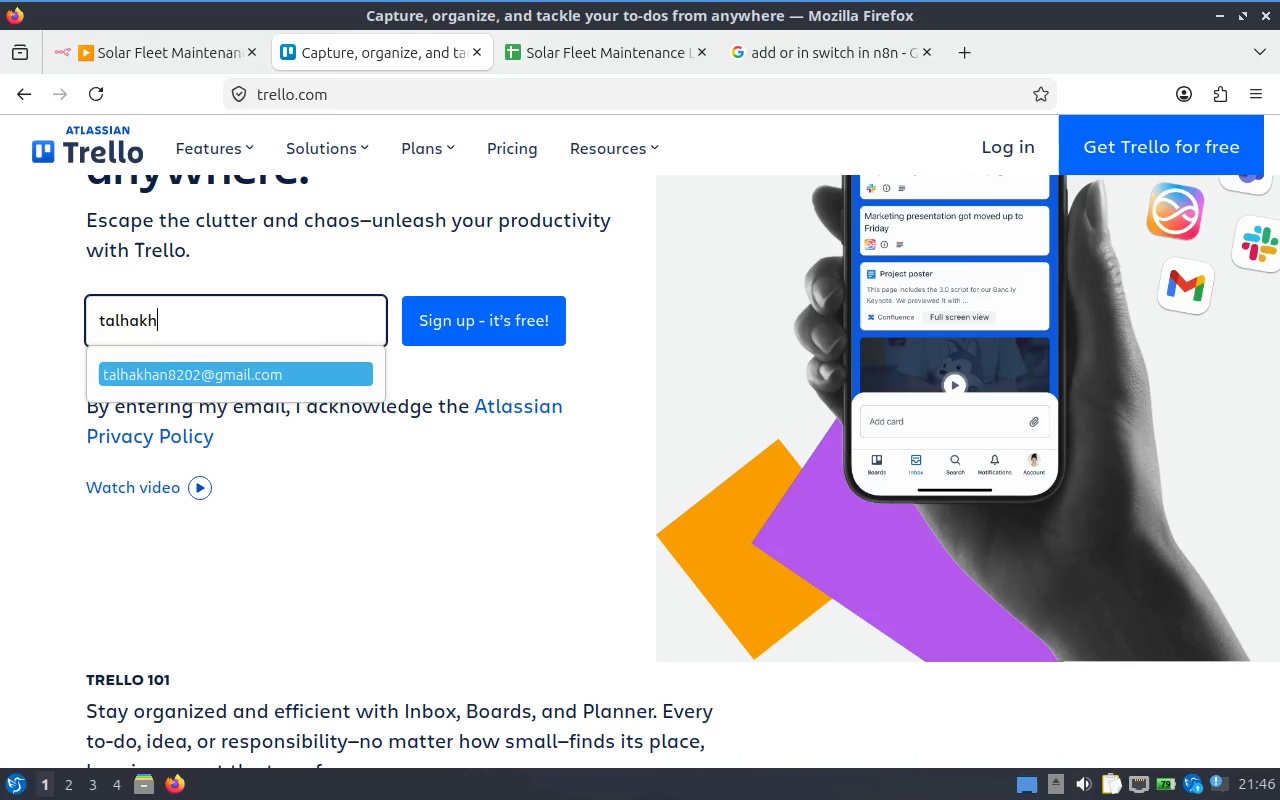 
key(Enter)
 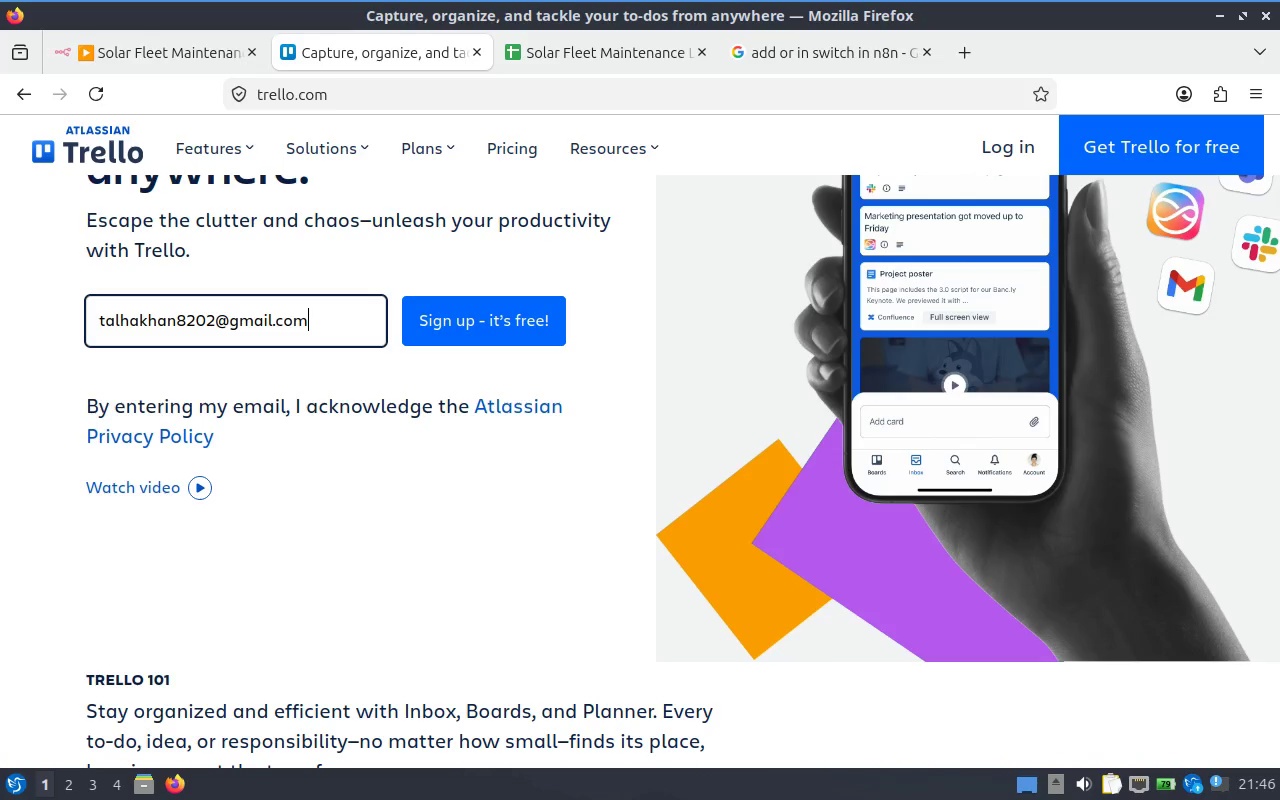 
key(Enter)
 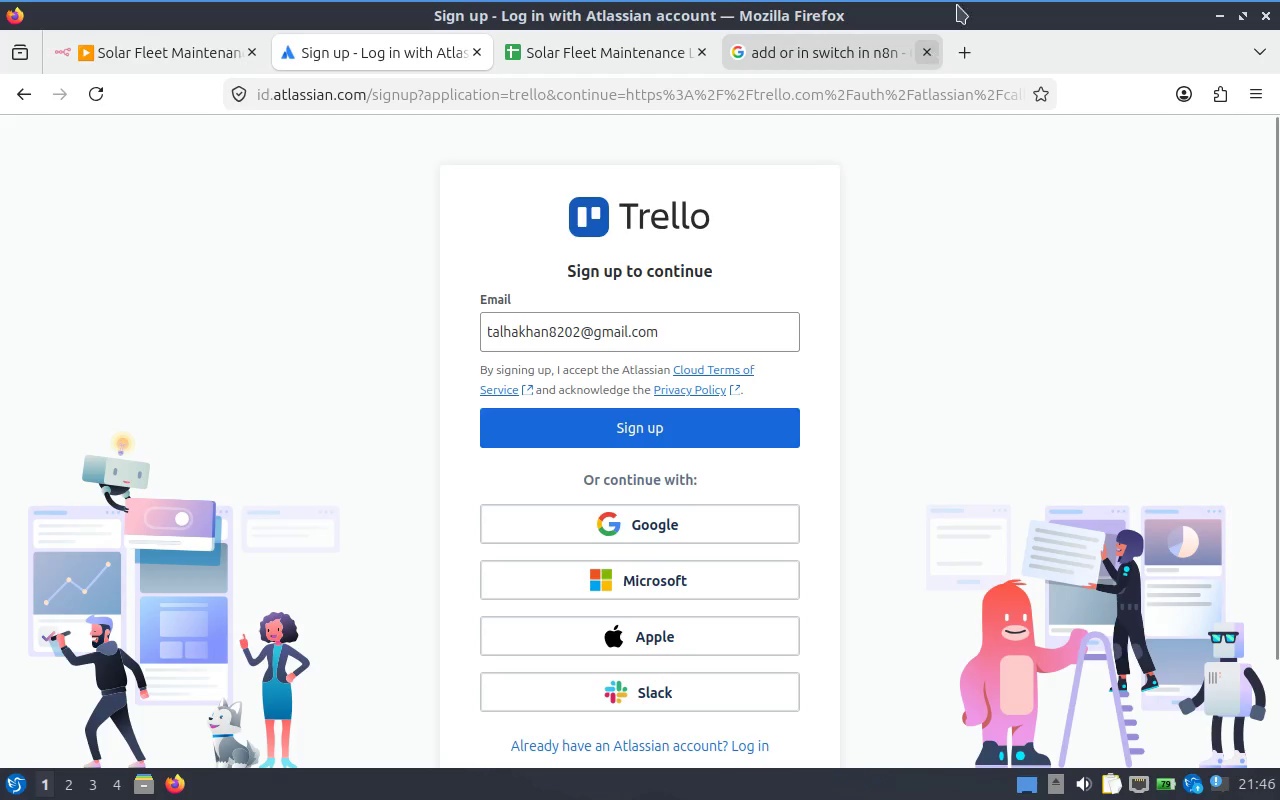 
wait(7.03)
 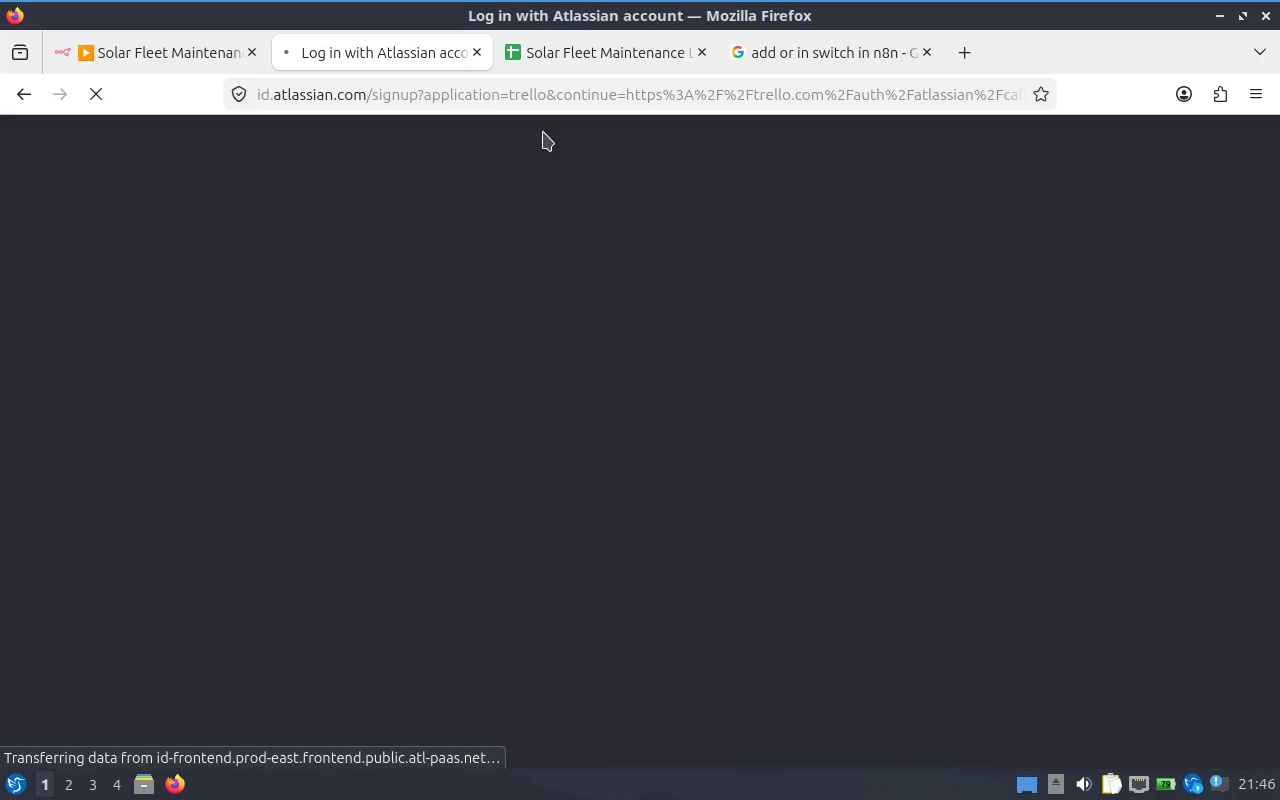 
left_click([701, 526])
 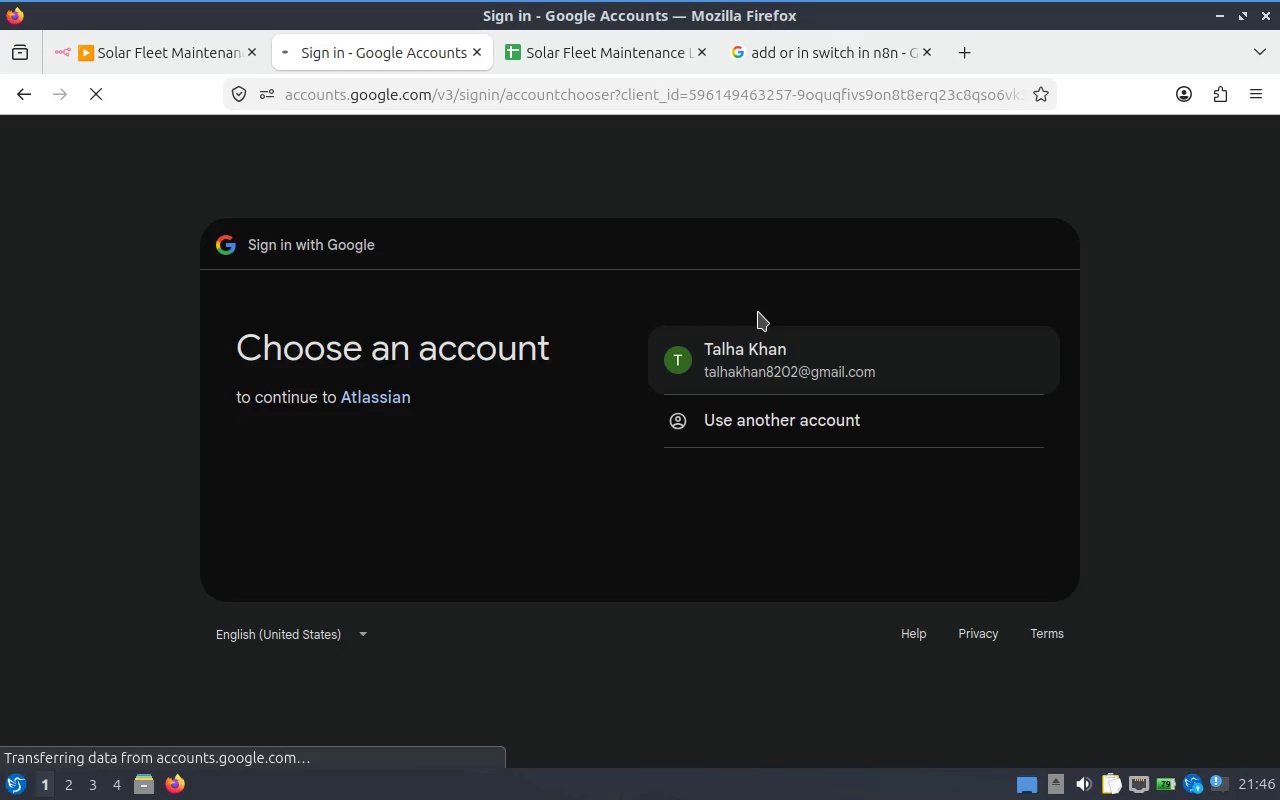 
left_click([817, 352])
 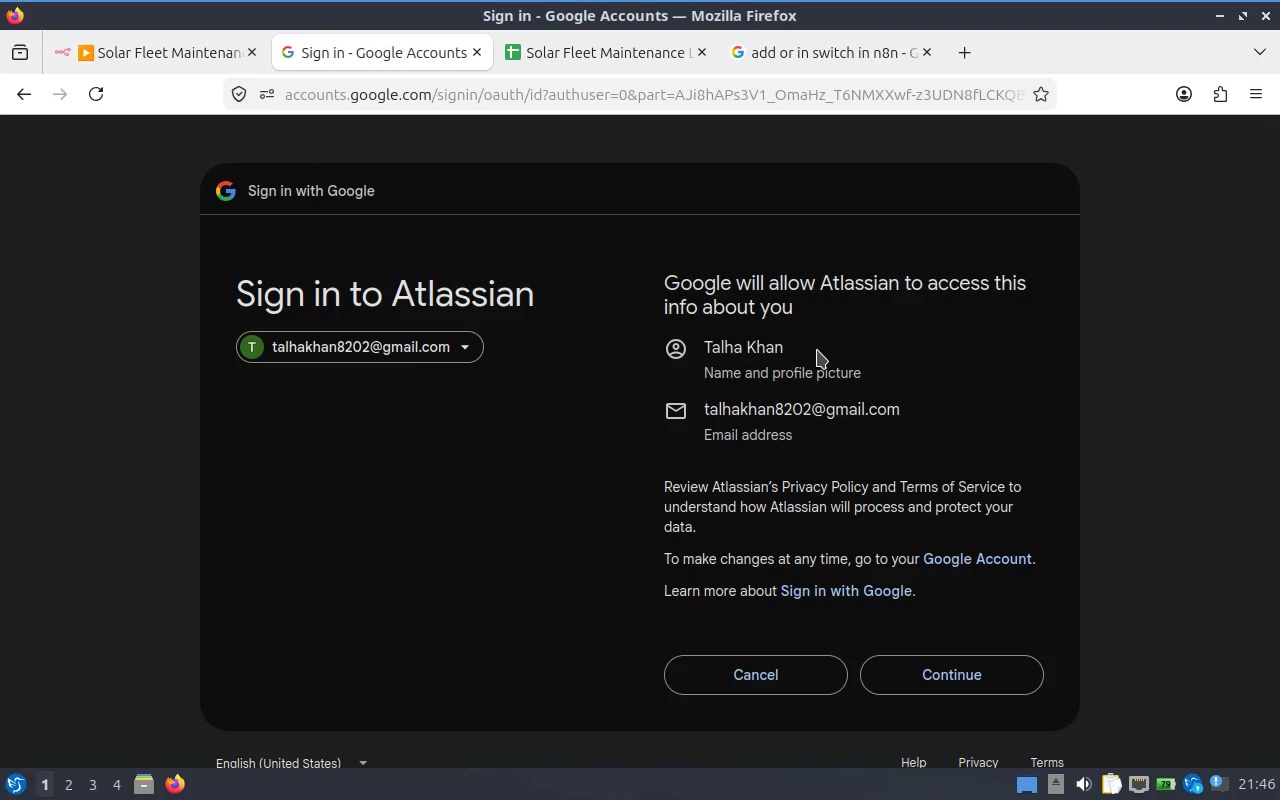 
left_click([977, 680])
 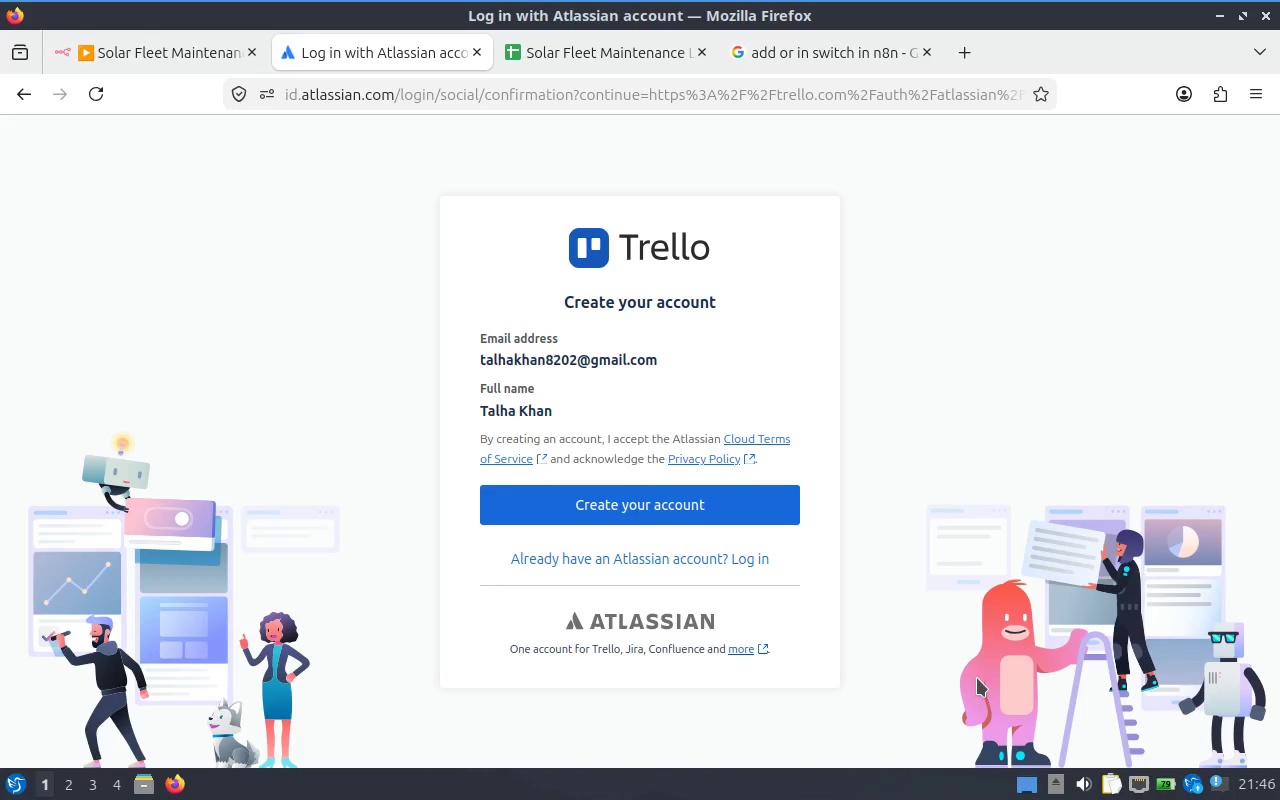 
wait(13.36)
 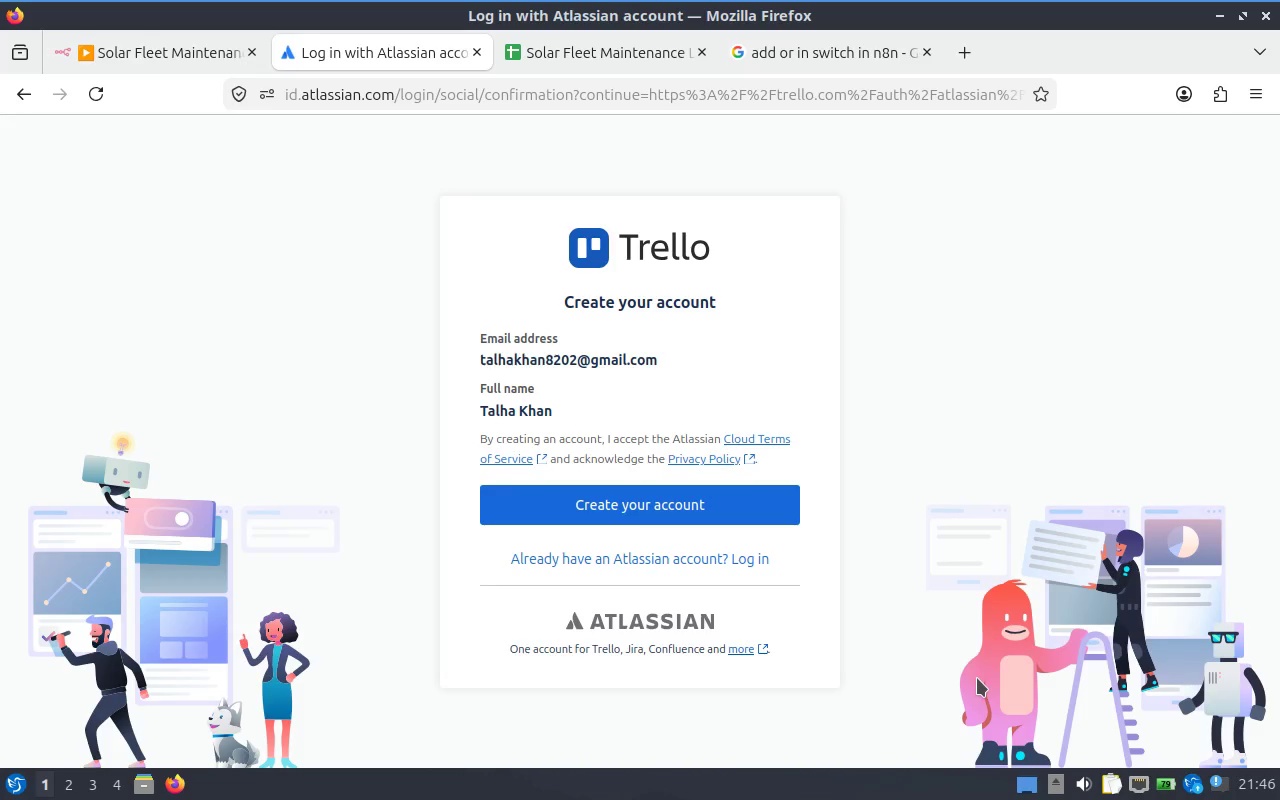 
scroll: coordinate [675, 410], scroll_direction: down, amount: 1.0
 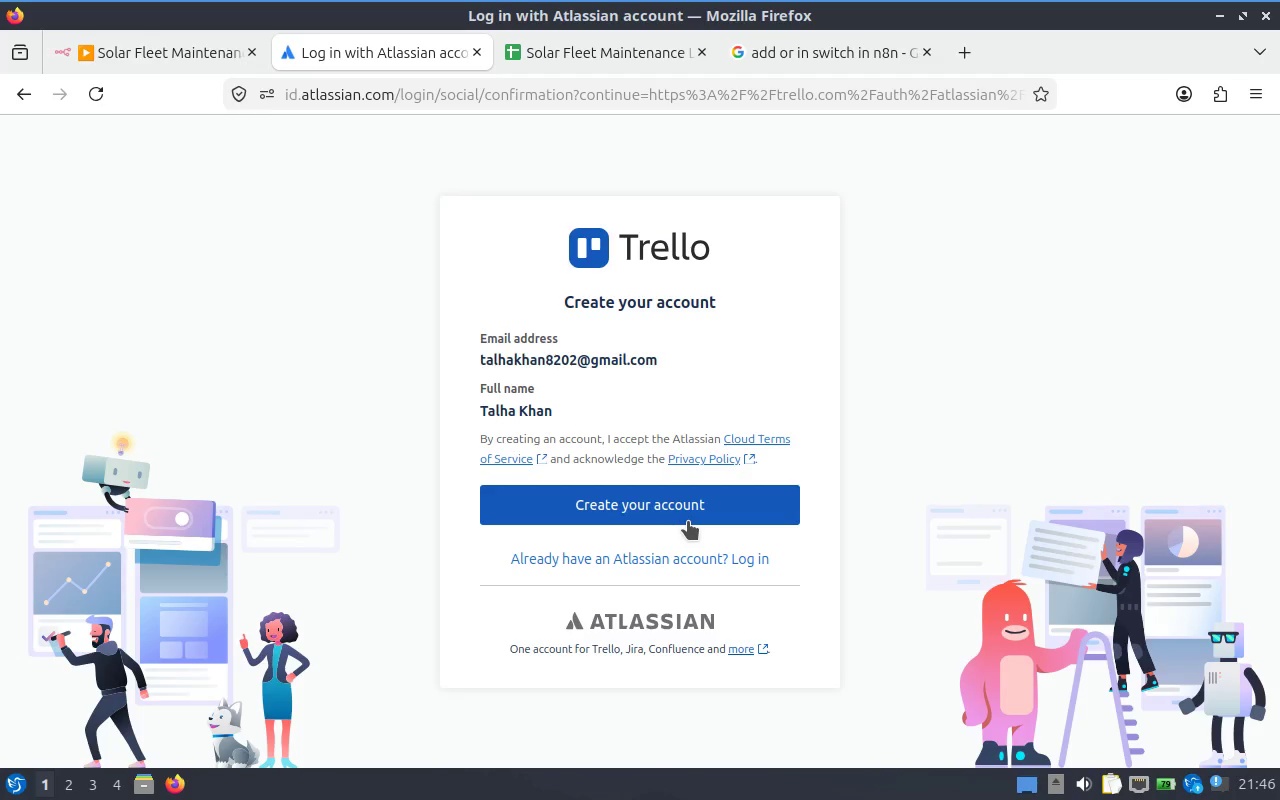 
left_click([688, 521])
 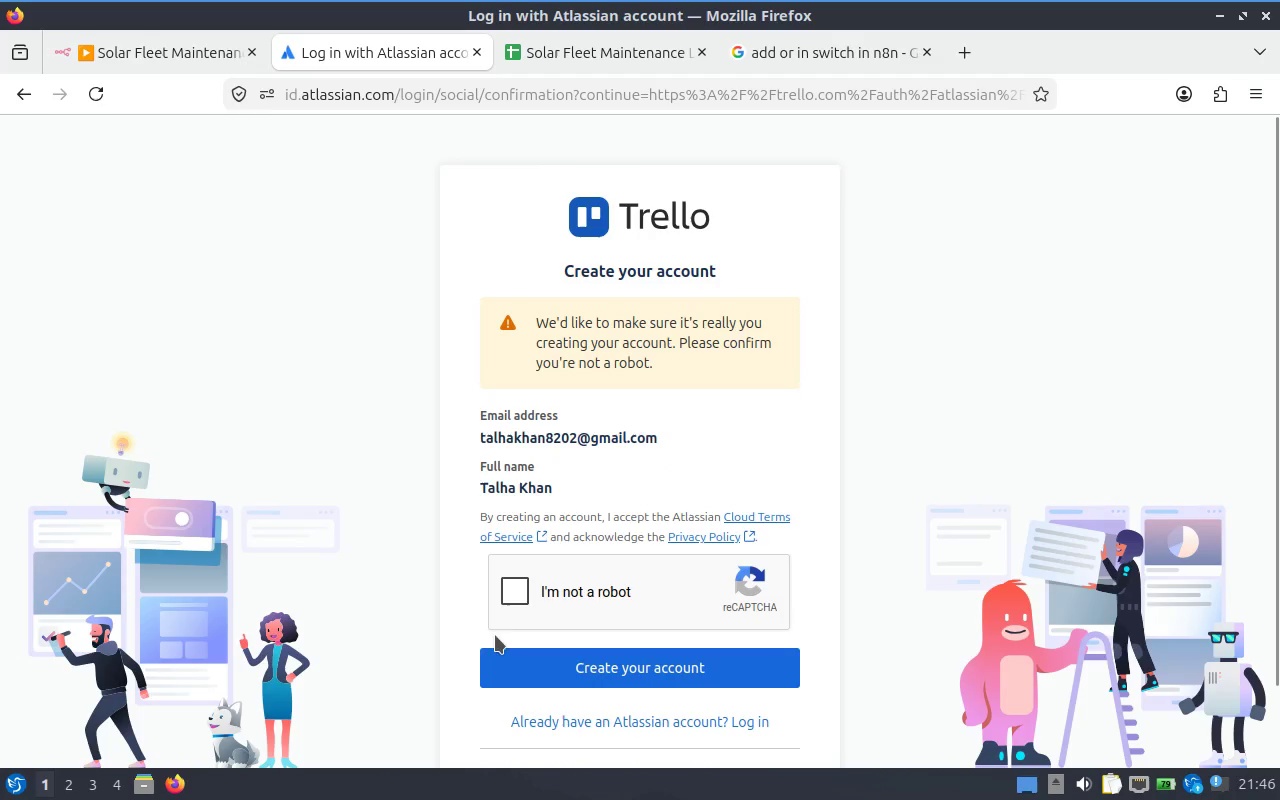 
left_click([522, 588])
 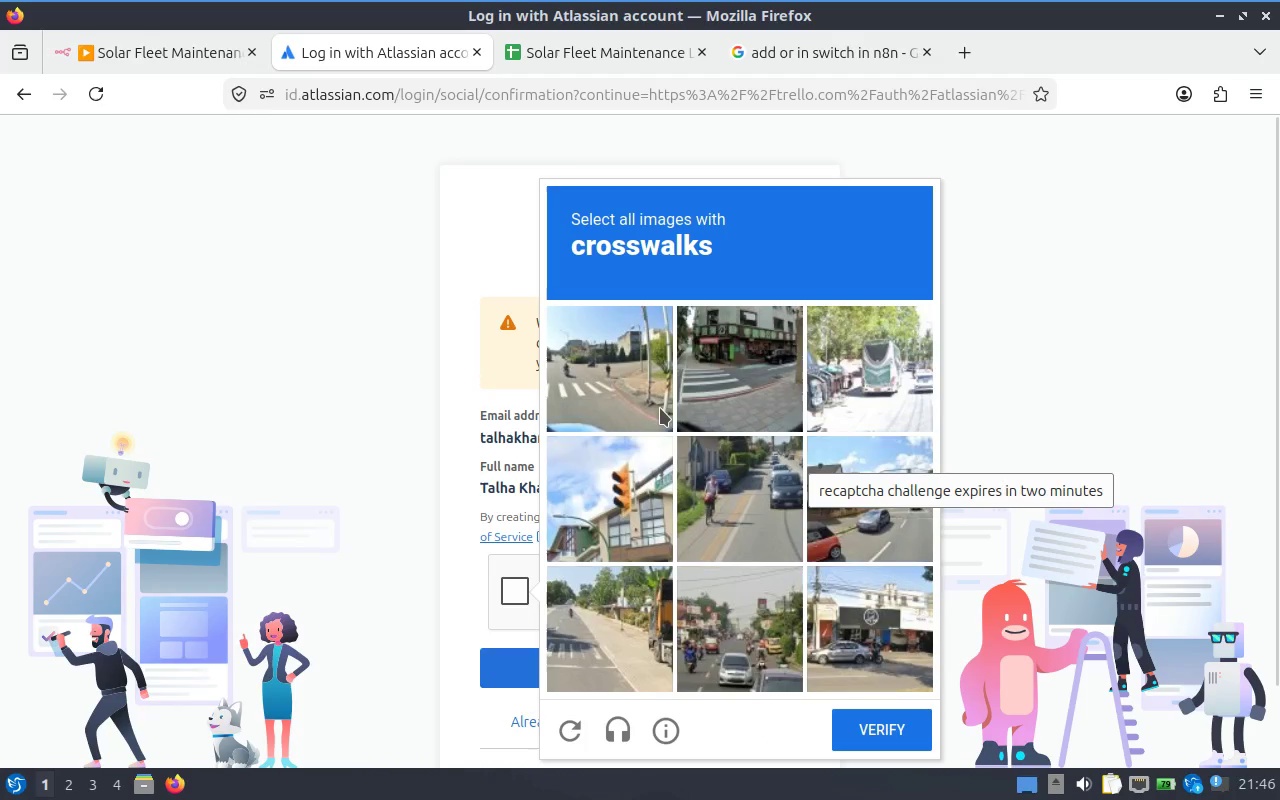 
left_click([625, 396])
 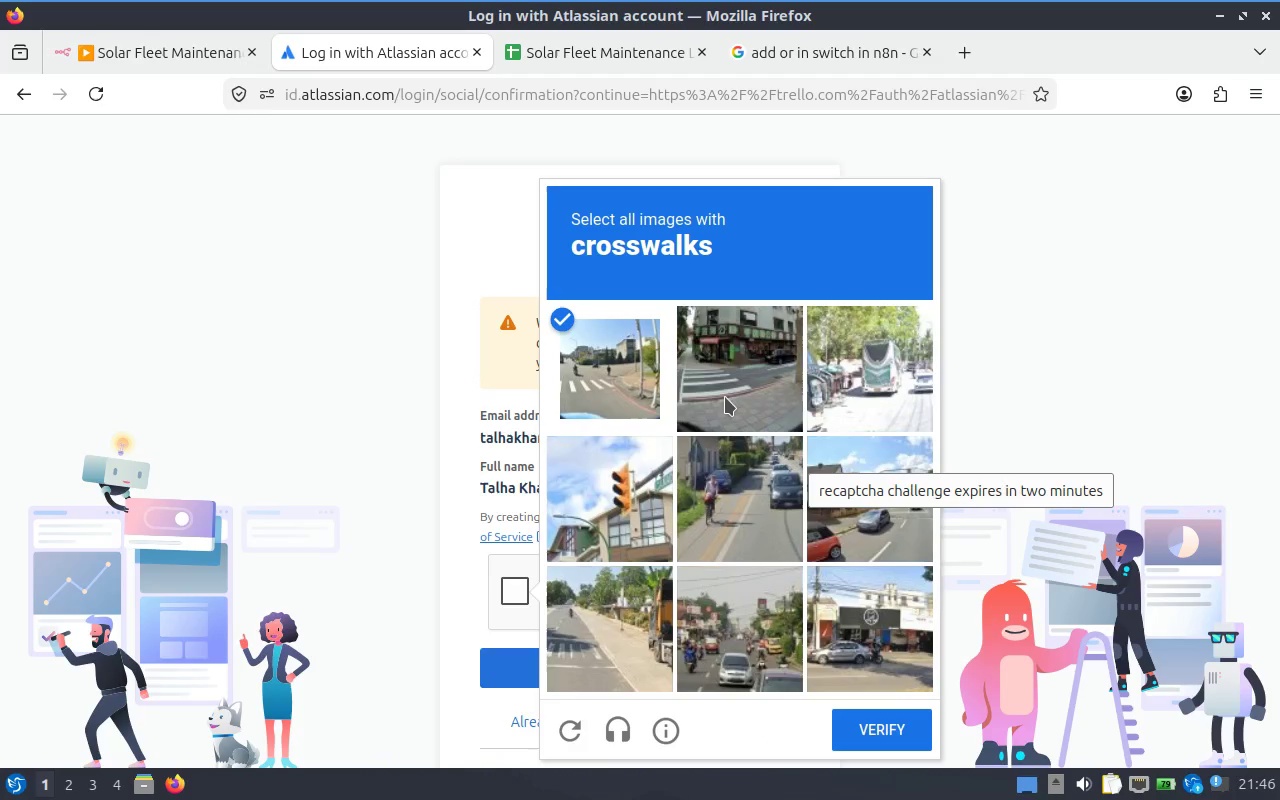 
left_click([725, 397])
 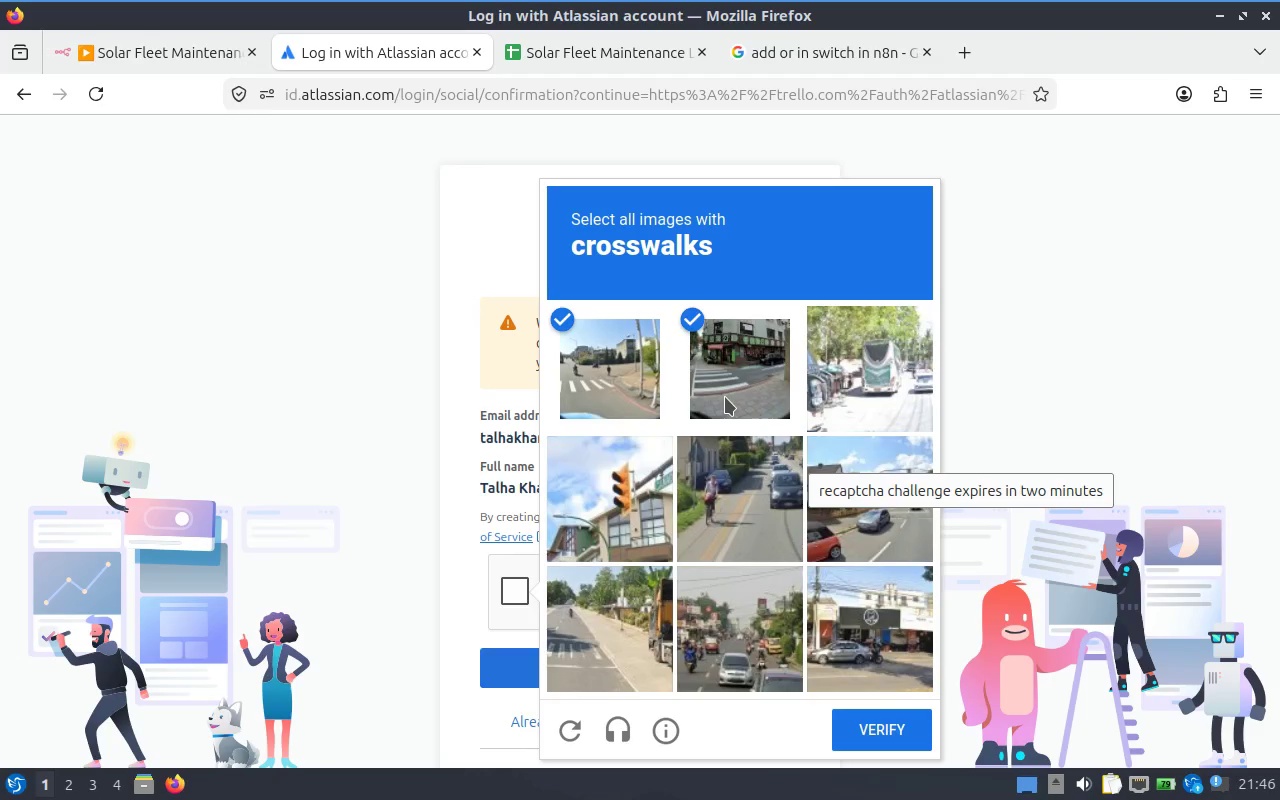 
left_click([725, 397])
 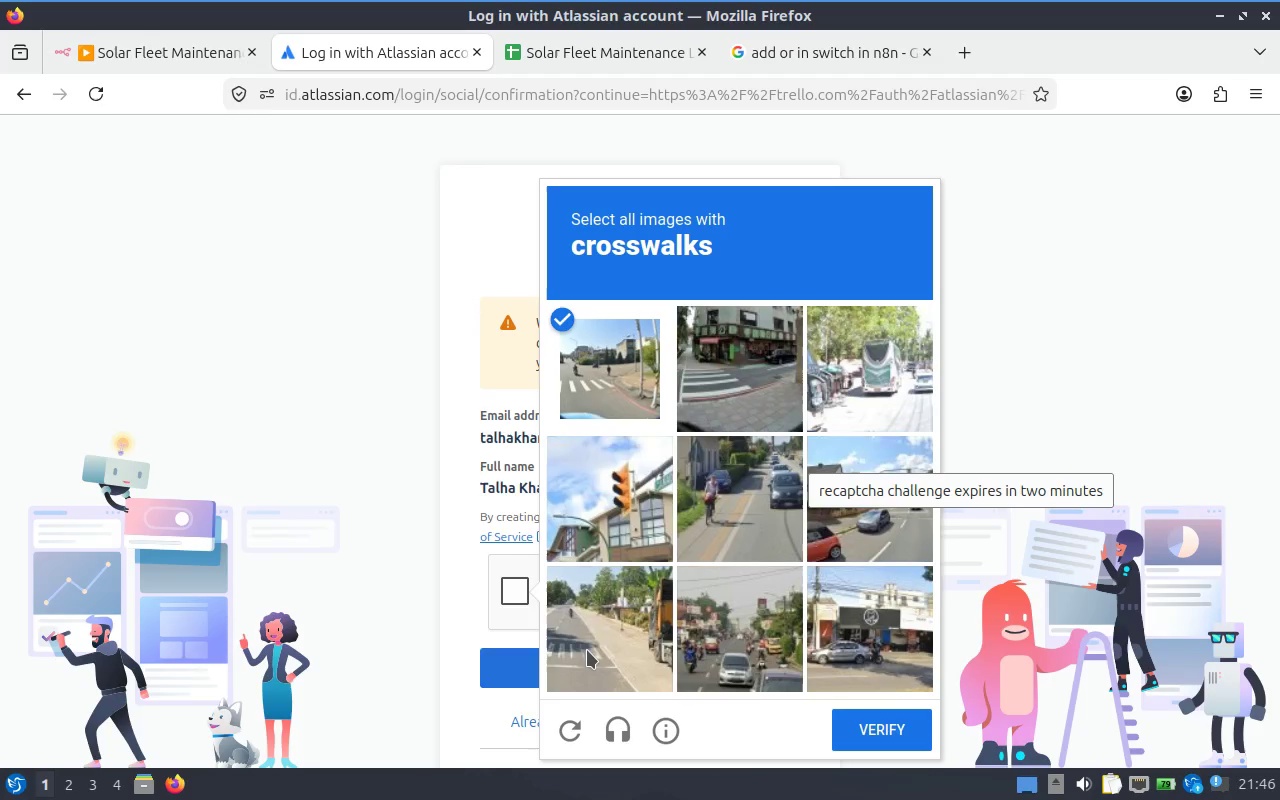 
left_click([587, 650])
 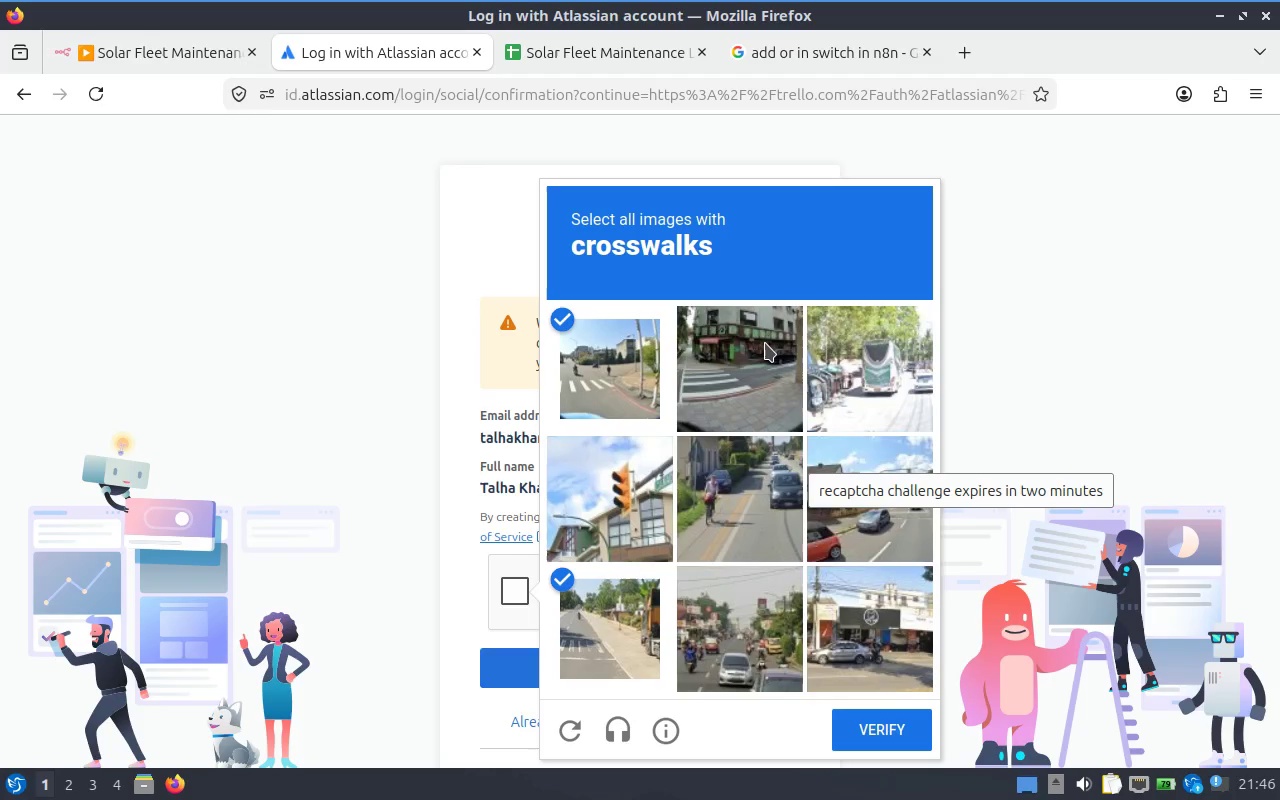 
left_click([765, 343])
 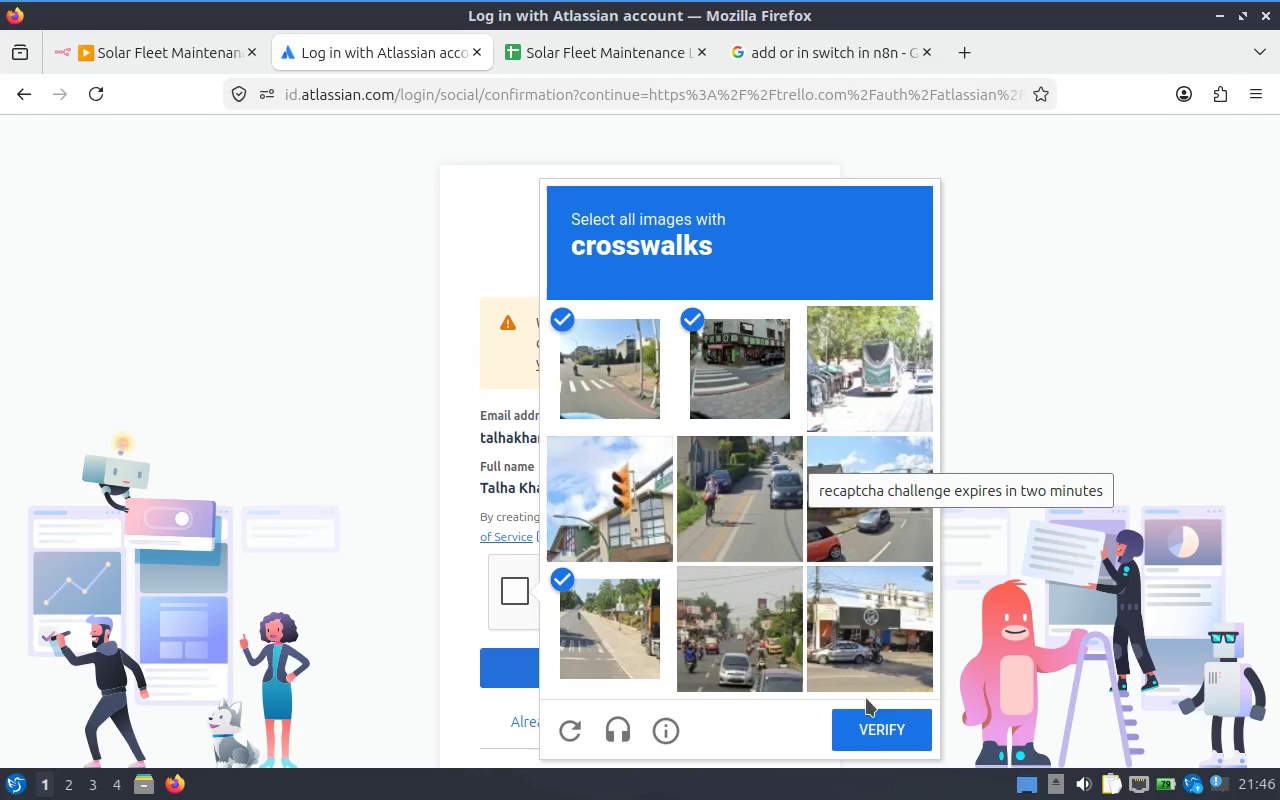 
left_click([872, 723])
 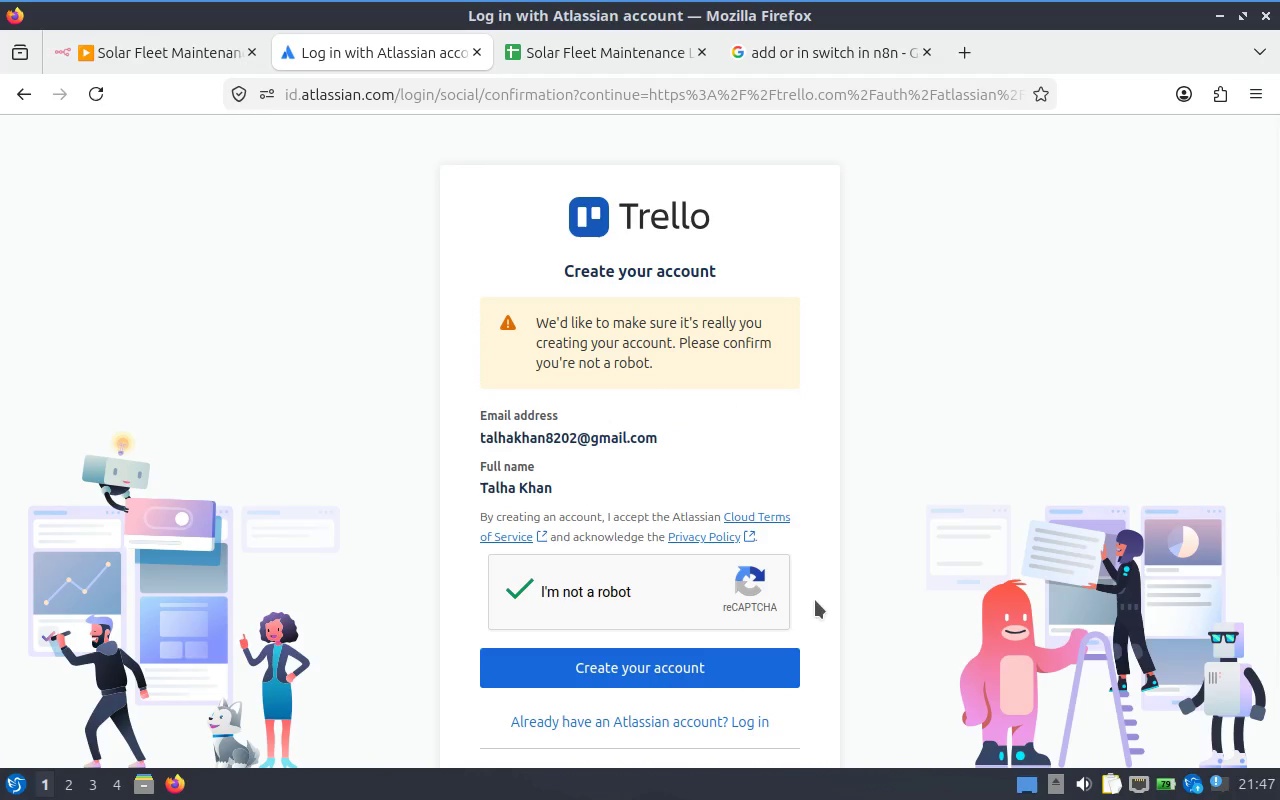 
left_click([702, 657])
 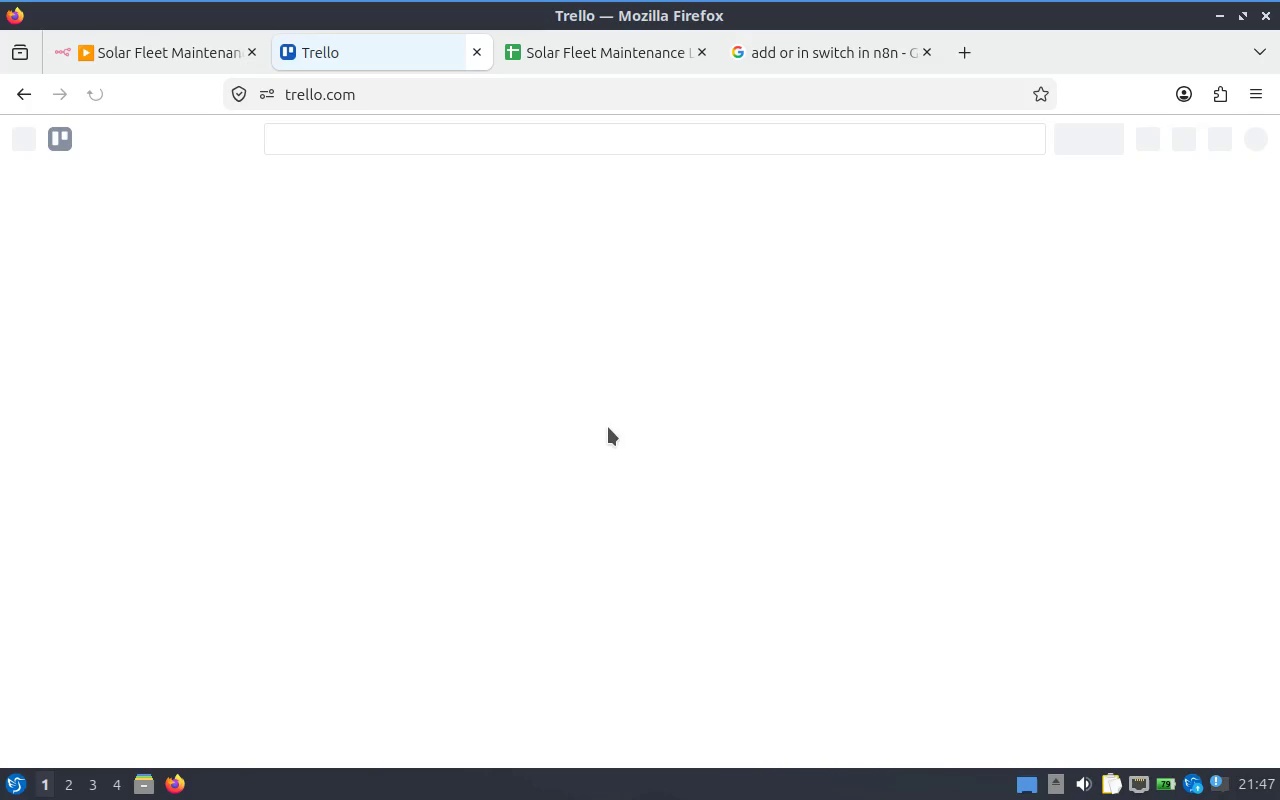 
wait(11.52)
 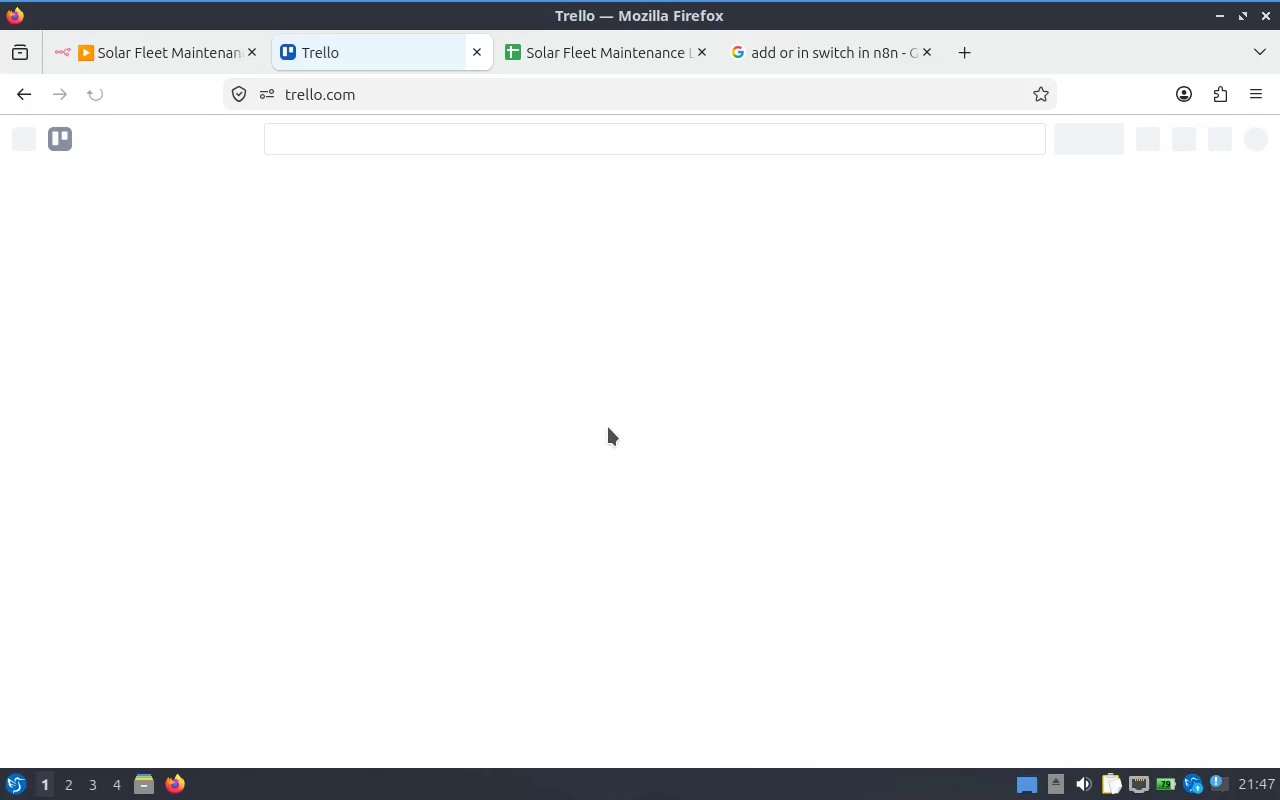 
left_click([1032, 165])
 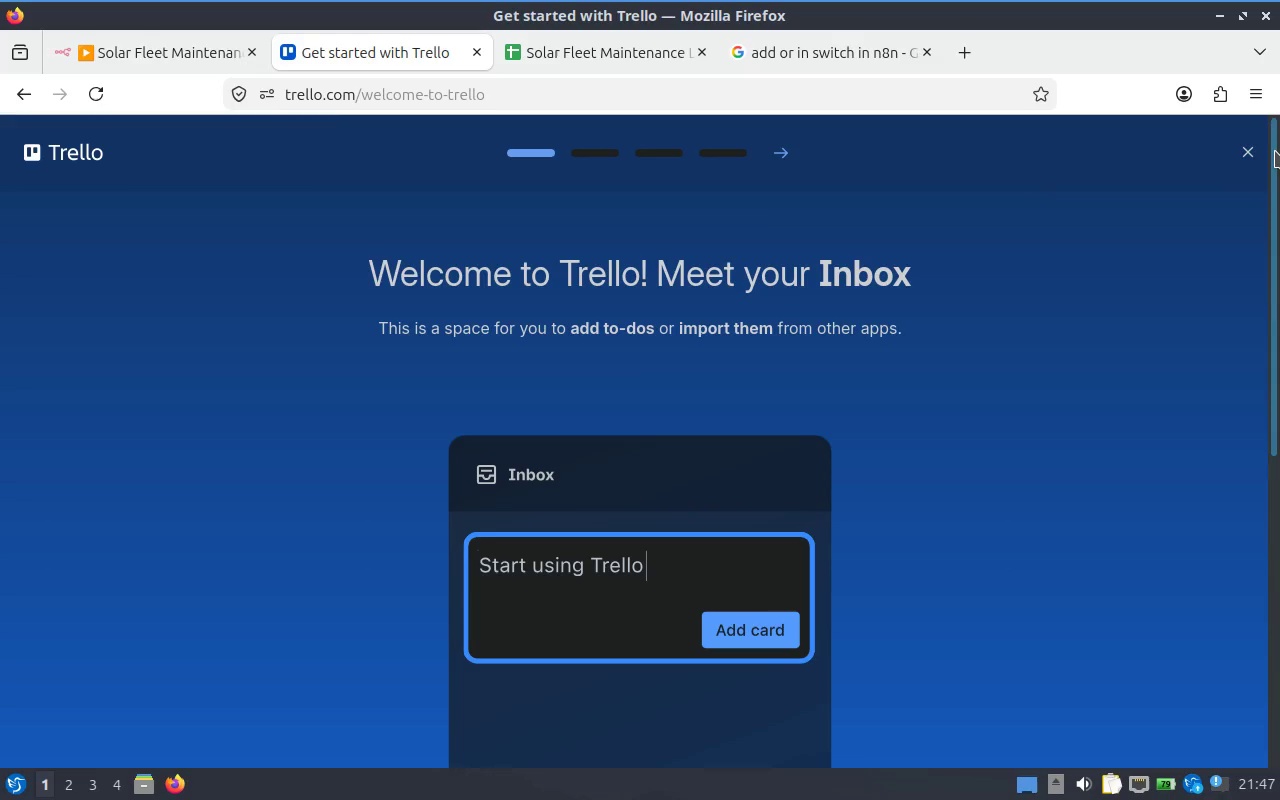 
left_click_drag(start_coordinate=[1275, 161], to_coordinate=[1243, 285])
 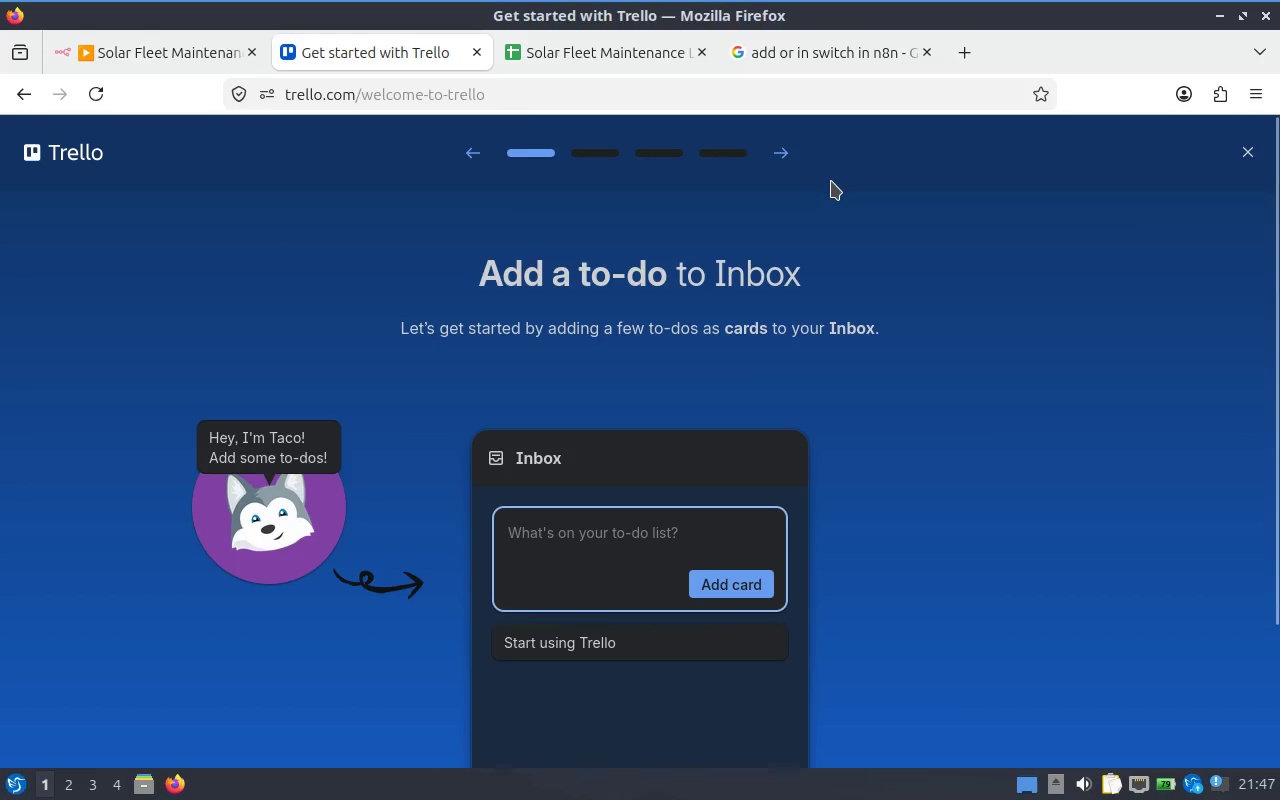 
left_click_drag(start_coordinate=[1278, 267], to_coordinate=[1278, 202])
 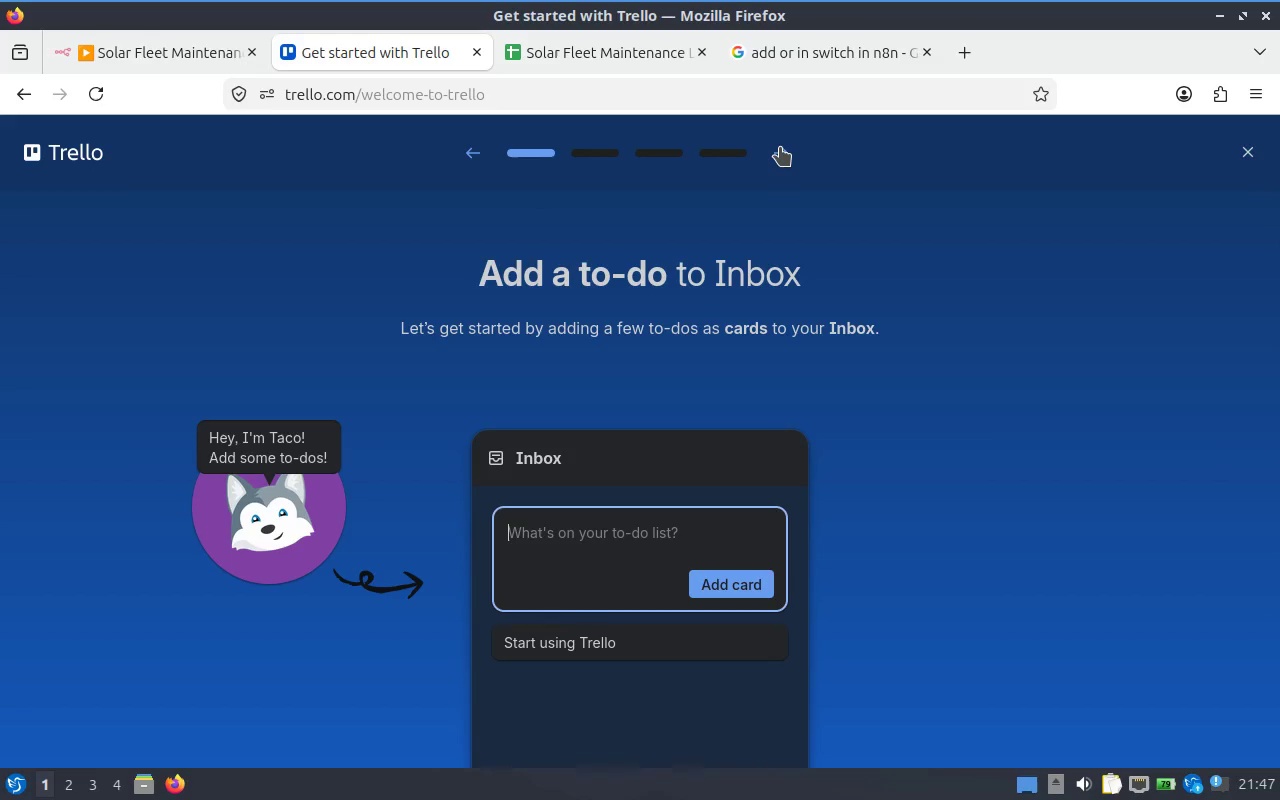 
left_click([780, 147])
 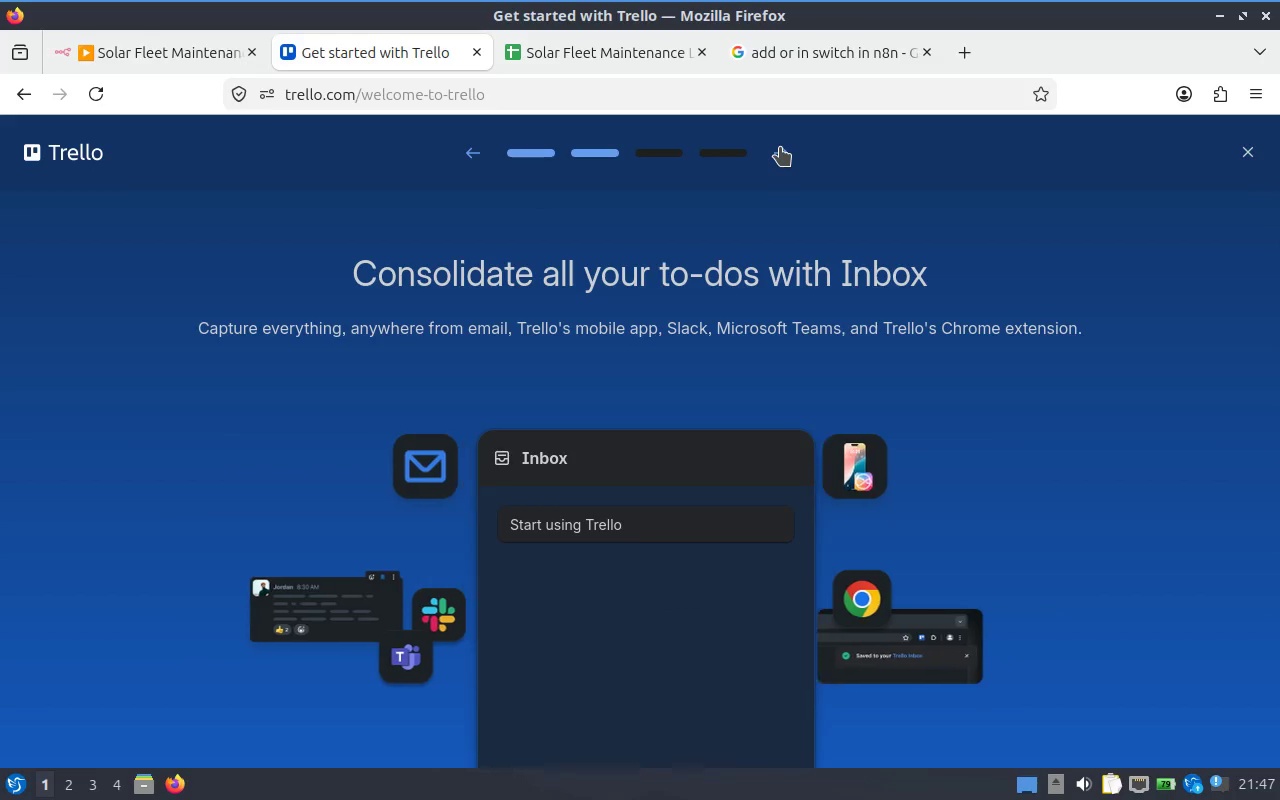 
left_click([780, 147])
 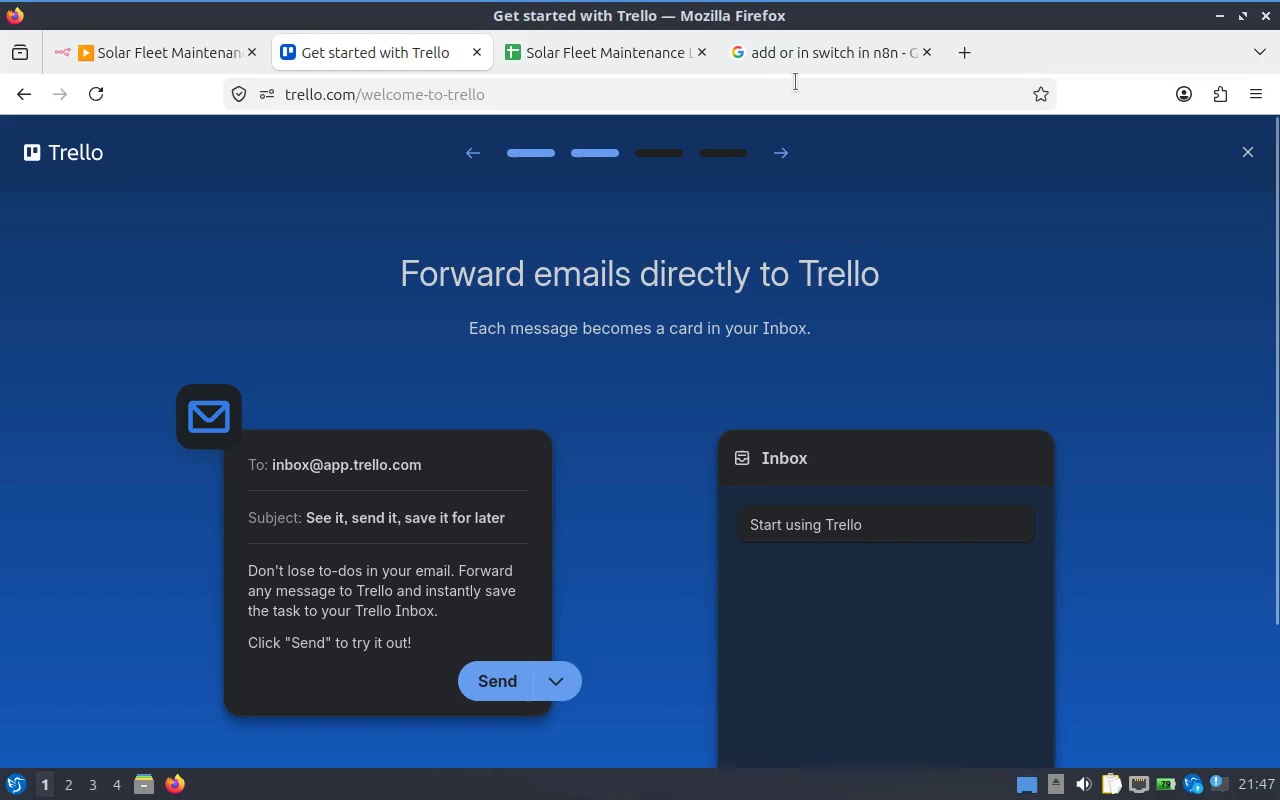 
left_click([781, 152])
 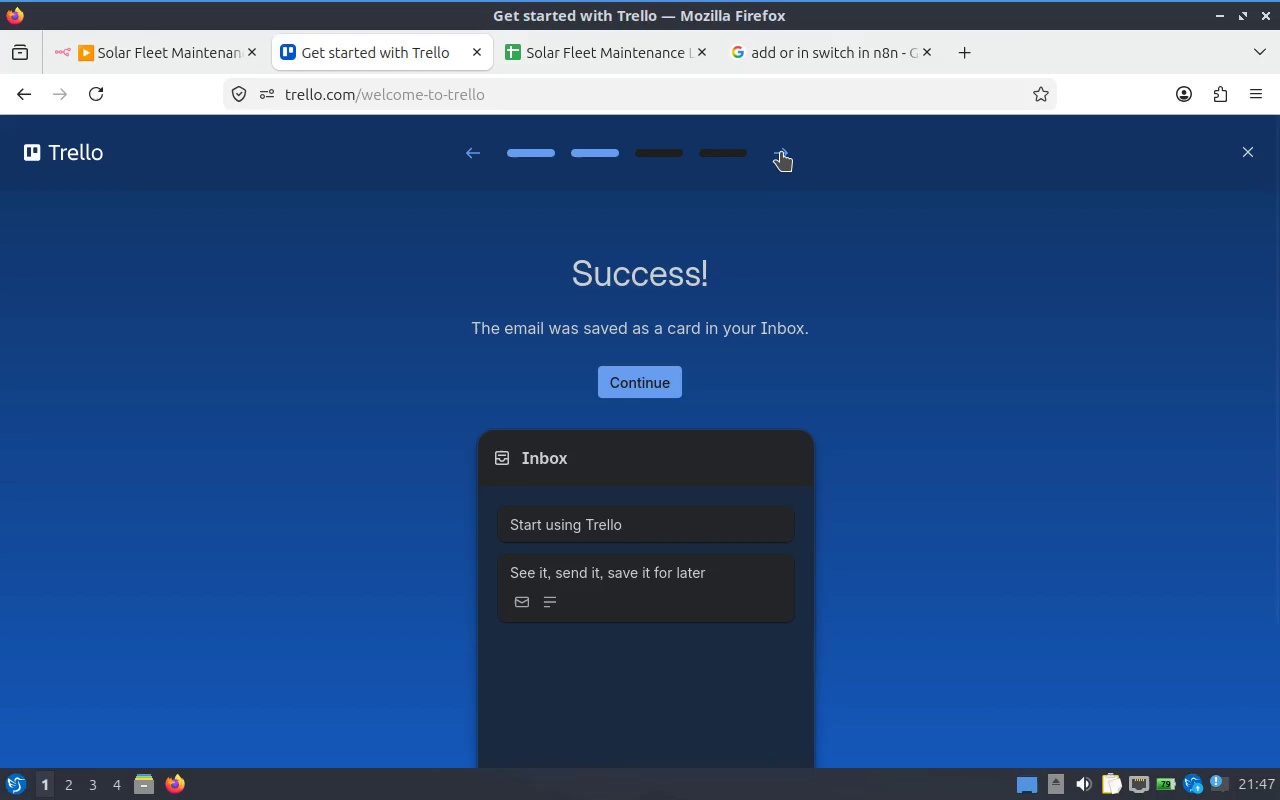 
left_click([781, 152])
 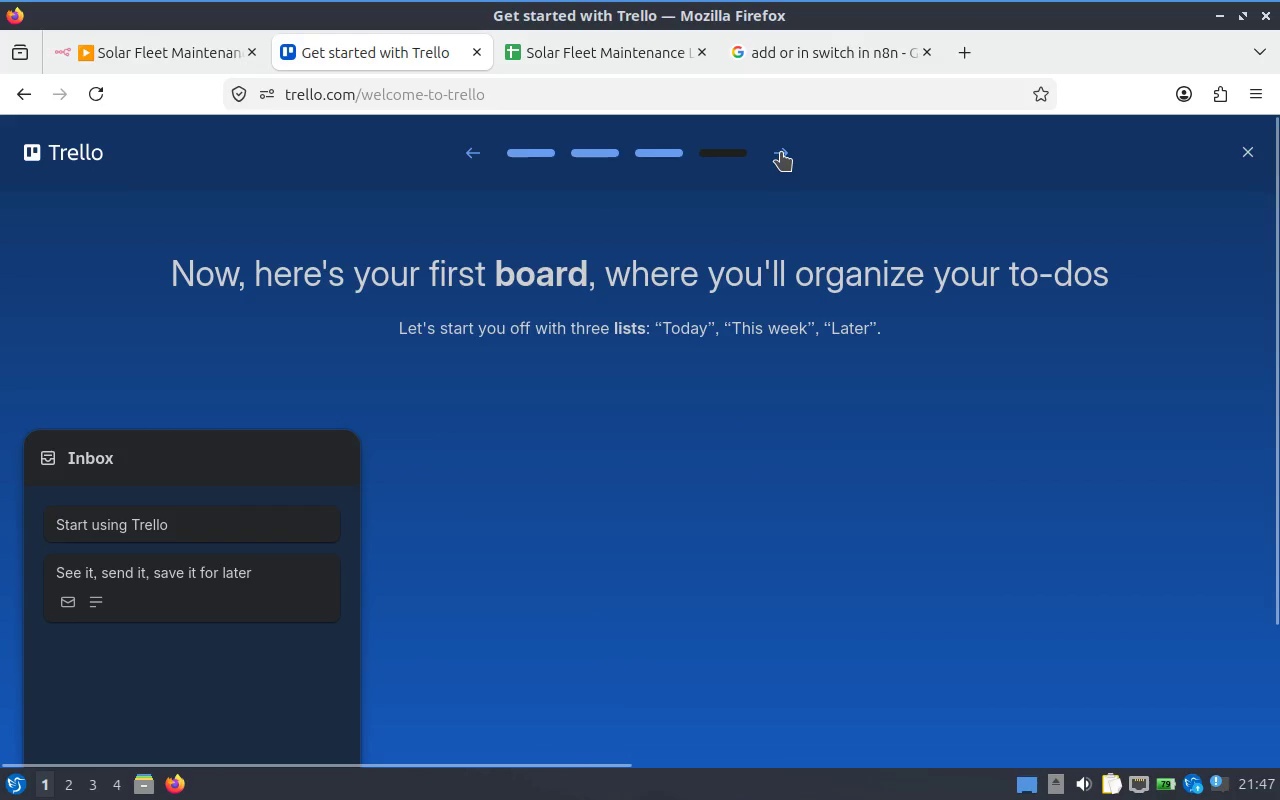 
left_click([781, 152])
 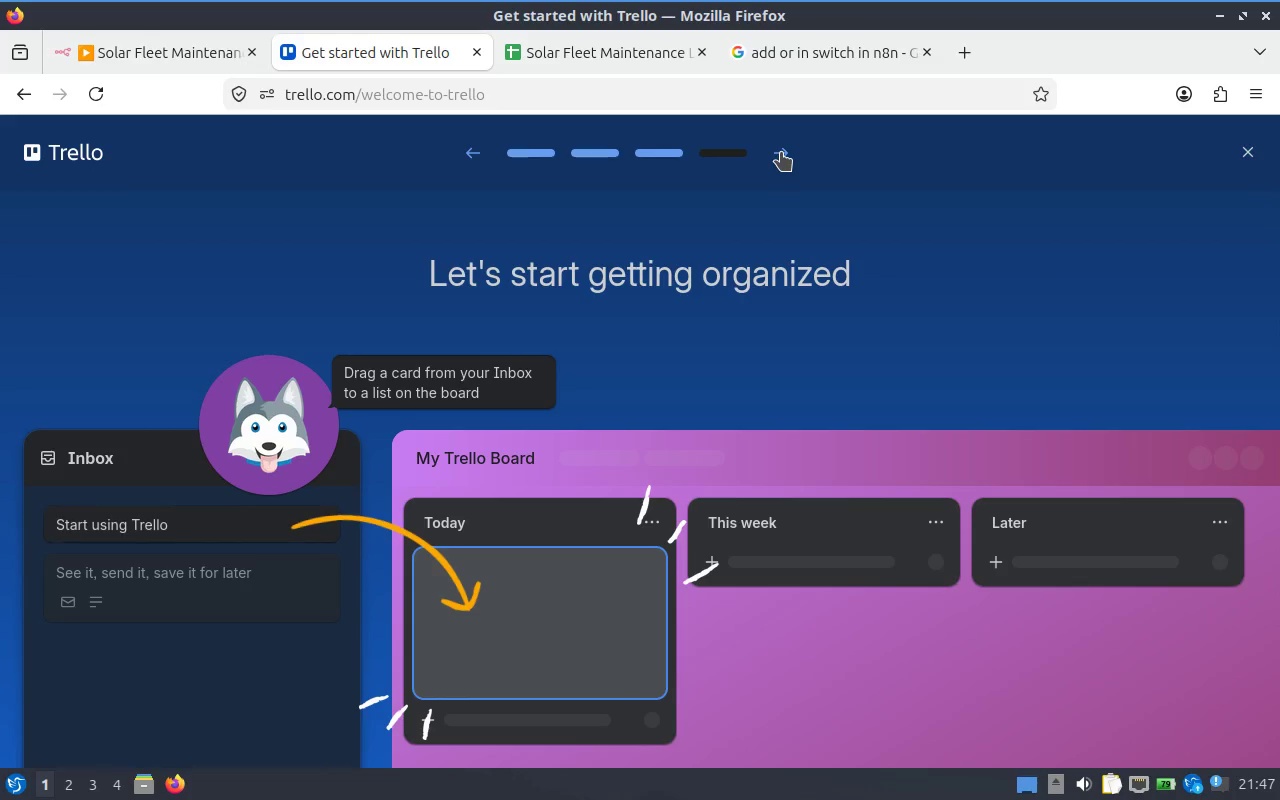 
left_click([781, 152])
 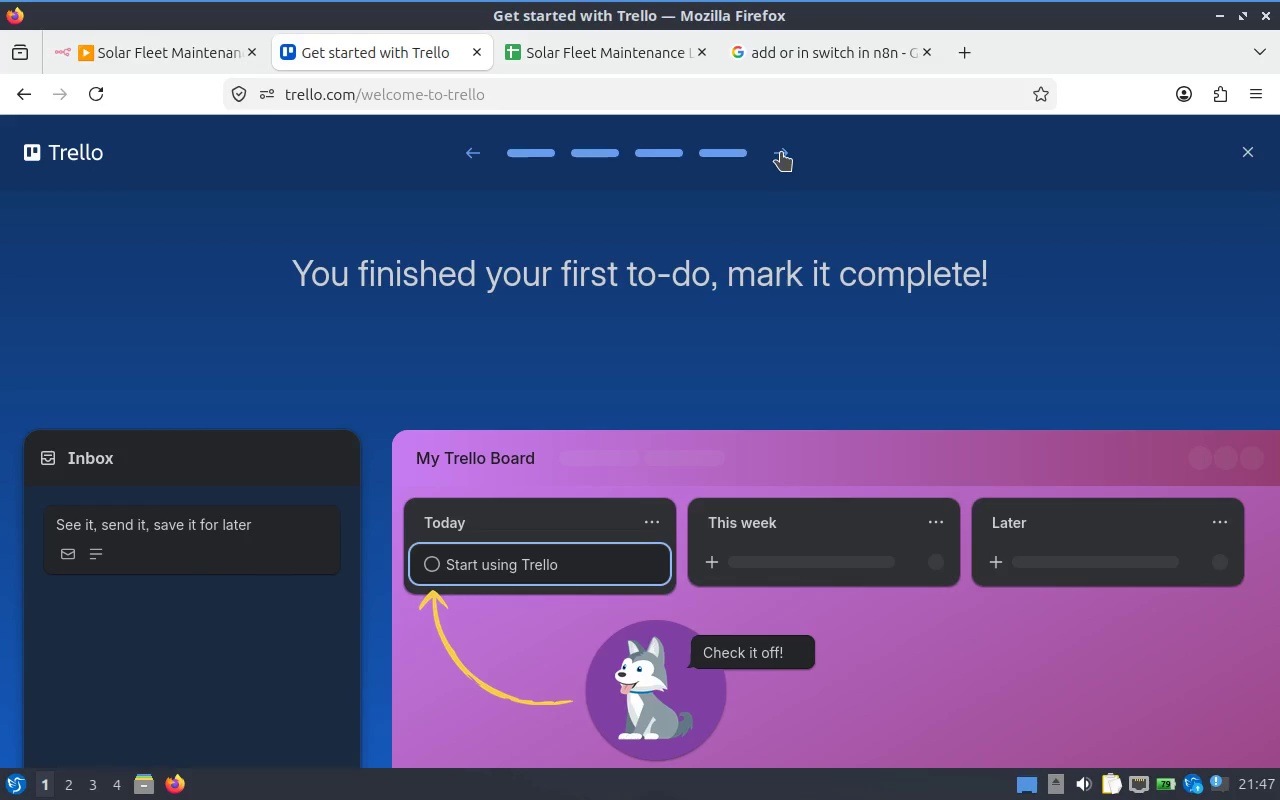 
left_click([781, 152])
 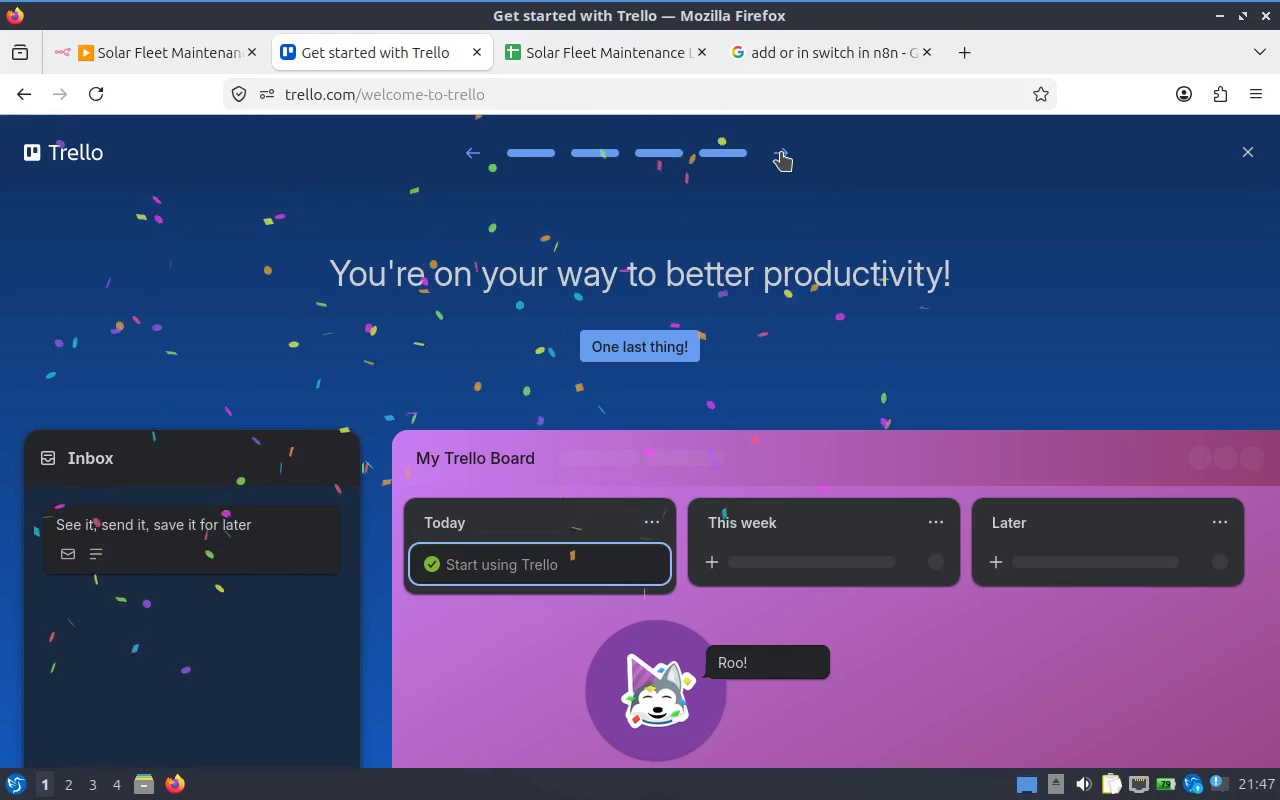 
left_click([781, 152])
 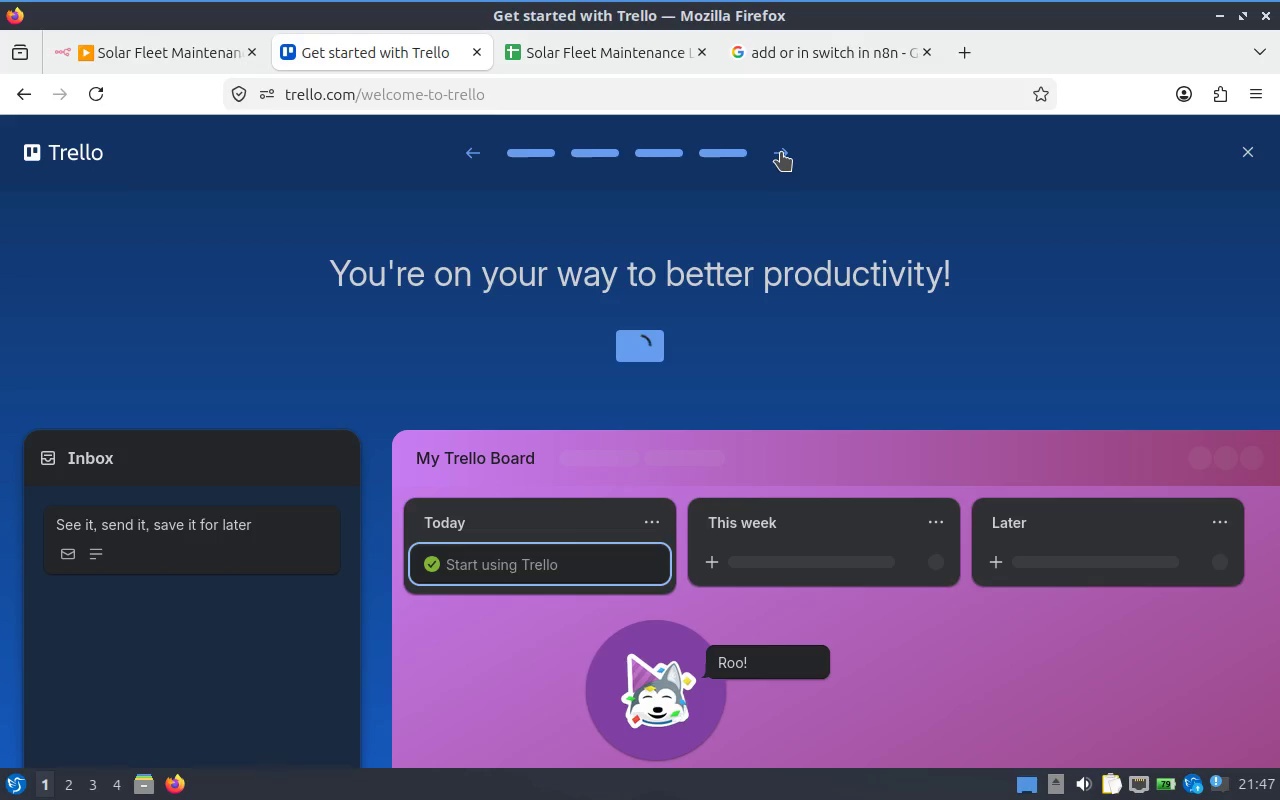 
wait(8.78)
 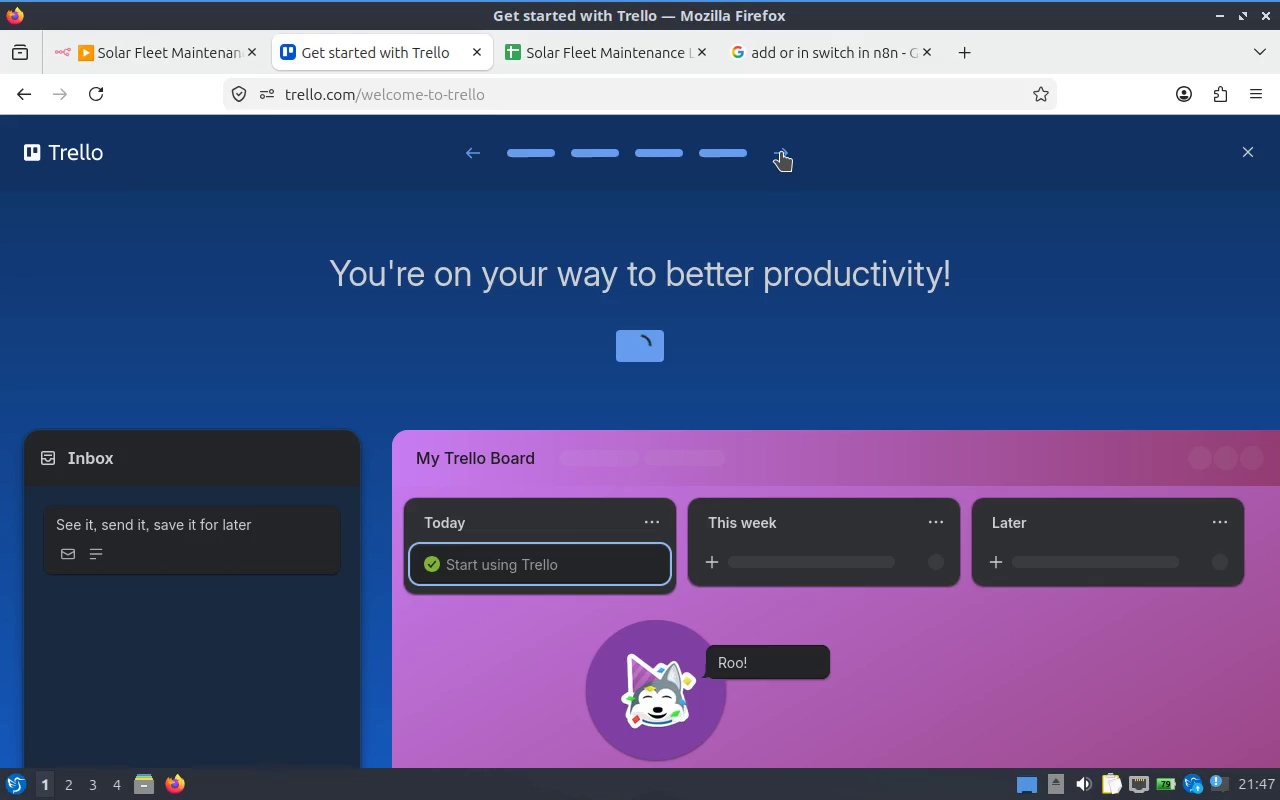 
left_click([782, 152])
 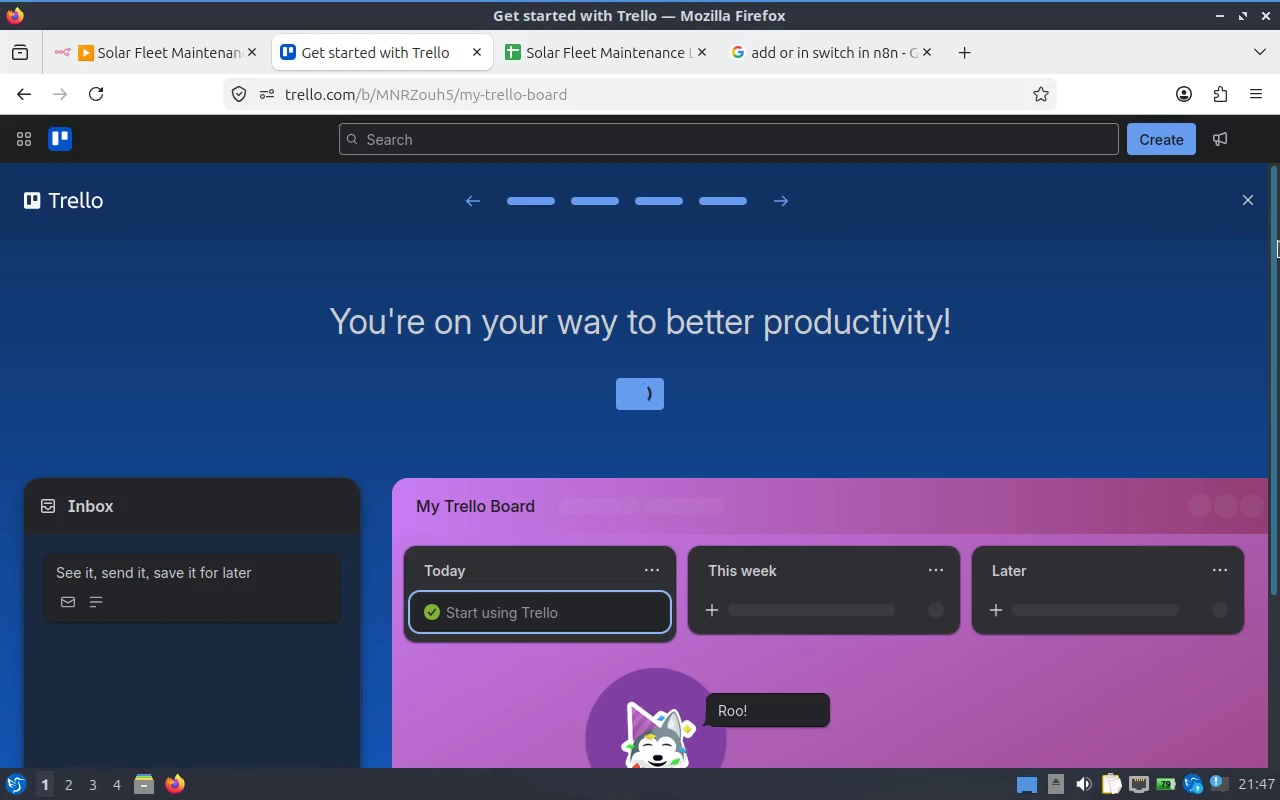 
left_click_drag(start_coordinate=[1275, 223], to_coordinate=[1278, 196])
 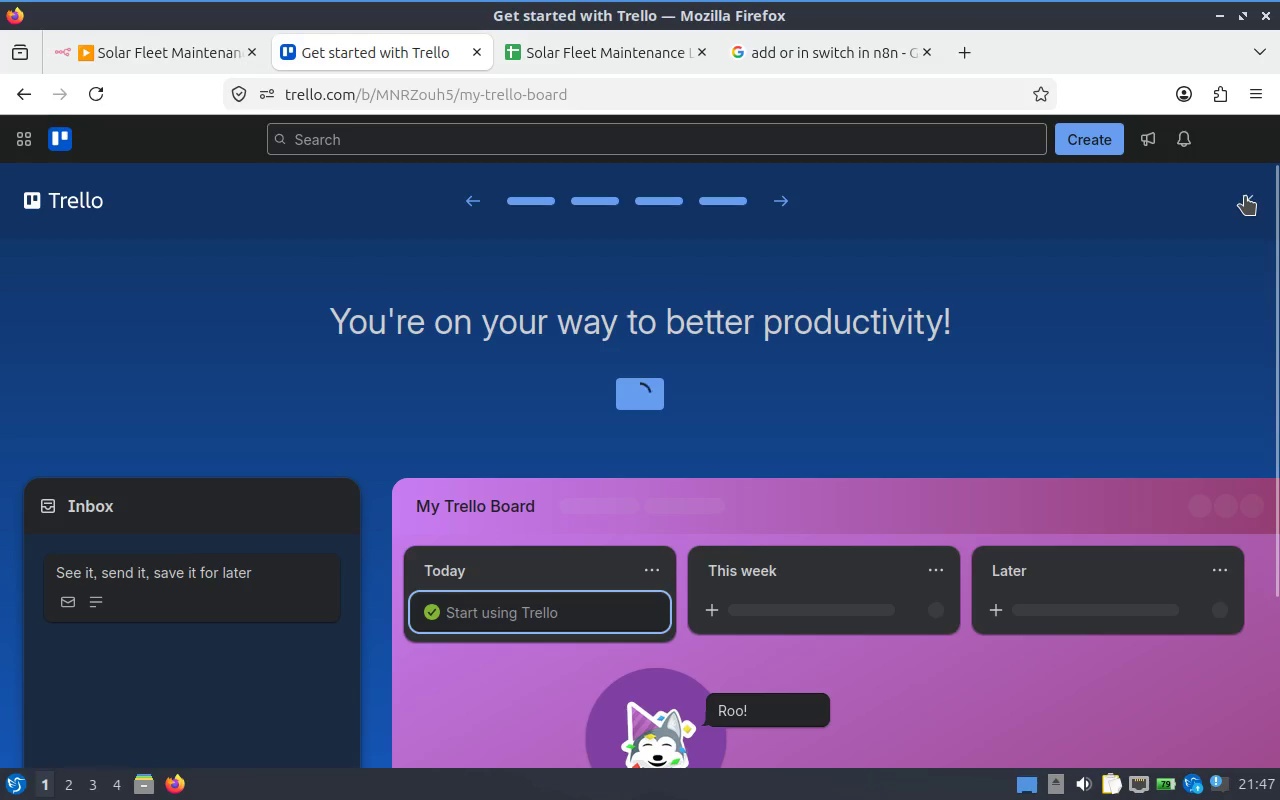 
left_click_drag(start_coordinate=[1278, 278], to_coordinate=[1278, 305])
 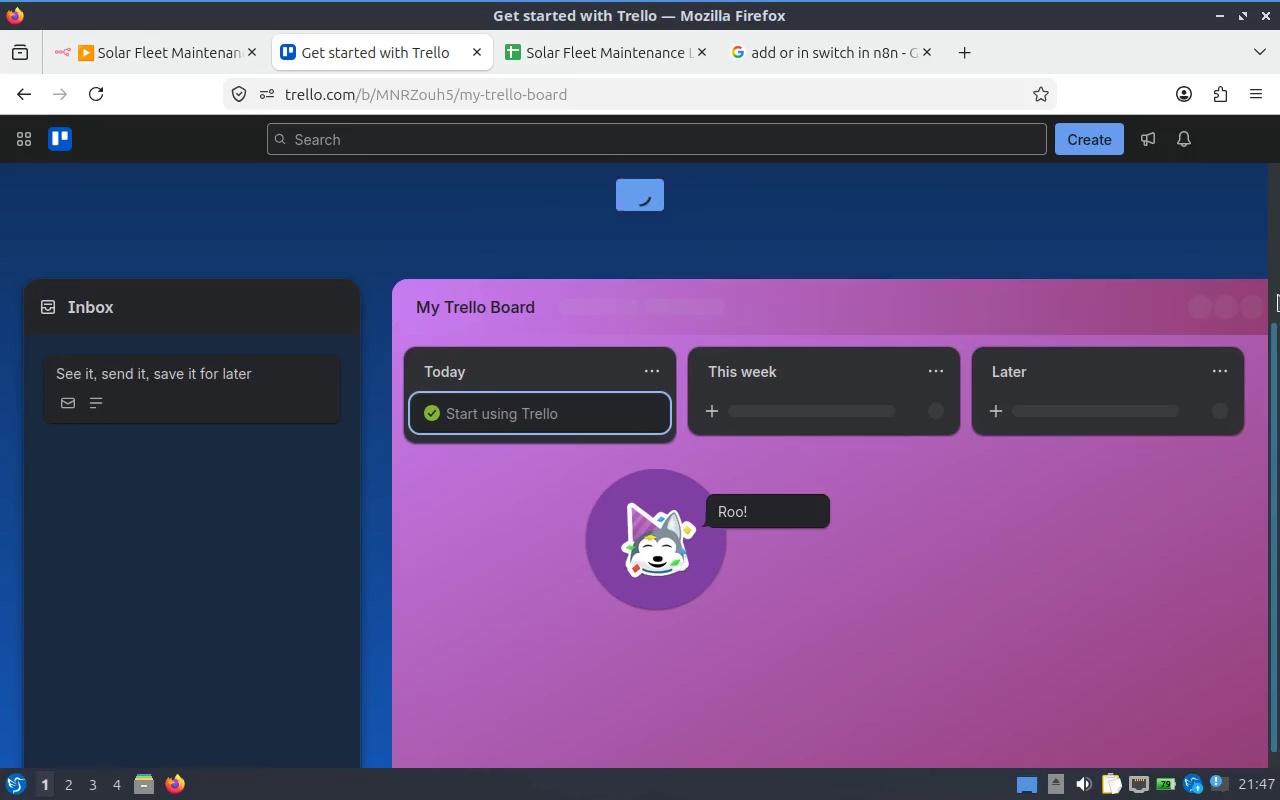 
left_click_drag(start_coordinate=[1278, 280], to_coordinate=[1278, 272])
 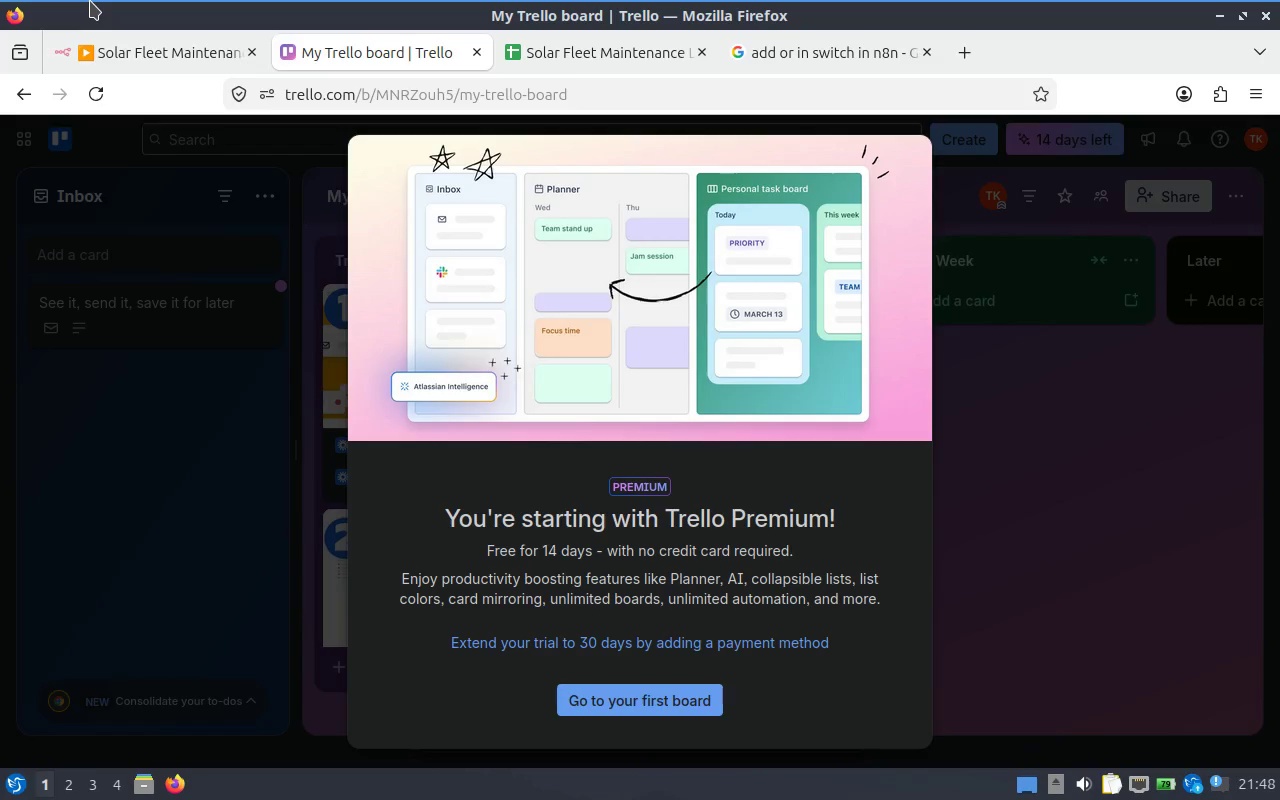 
wait(24.12)
 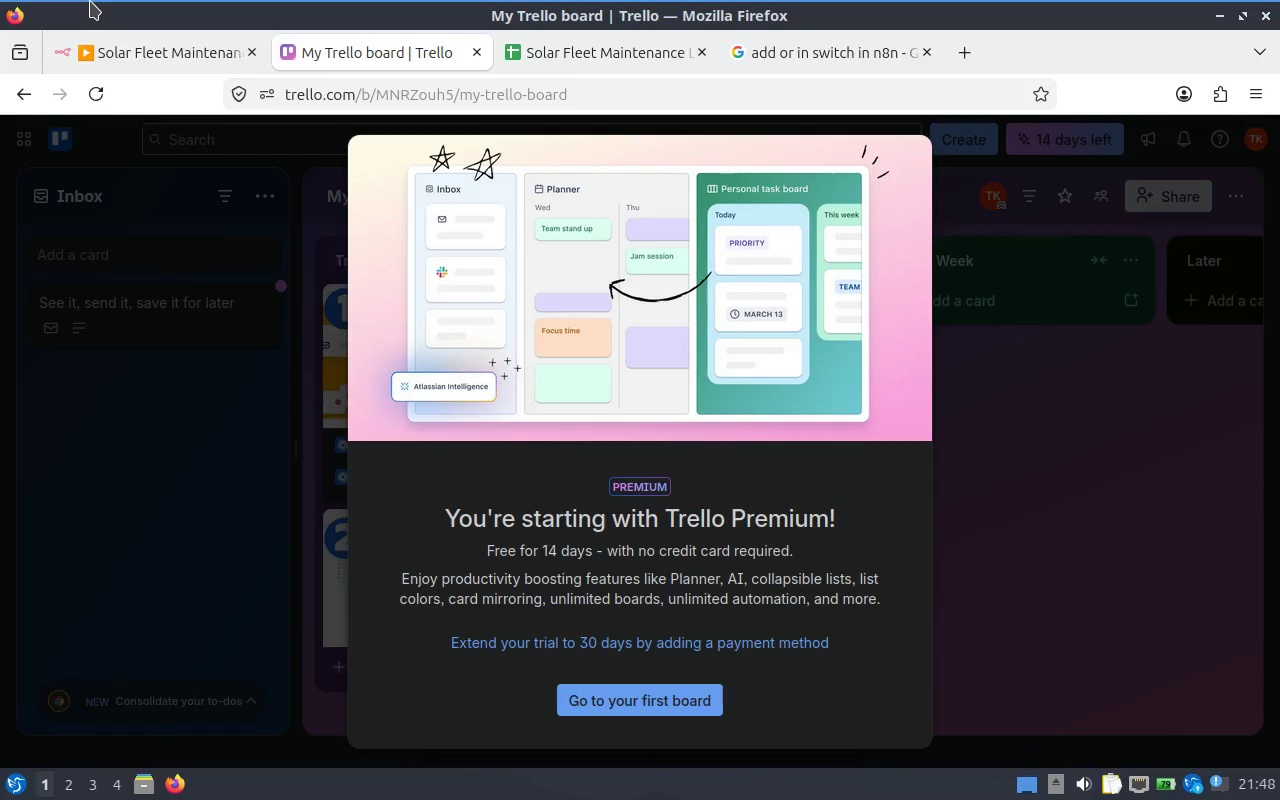 
scroll: coordinate [696, 546], scroll_direction: down, amount: 1.0
 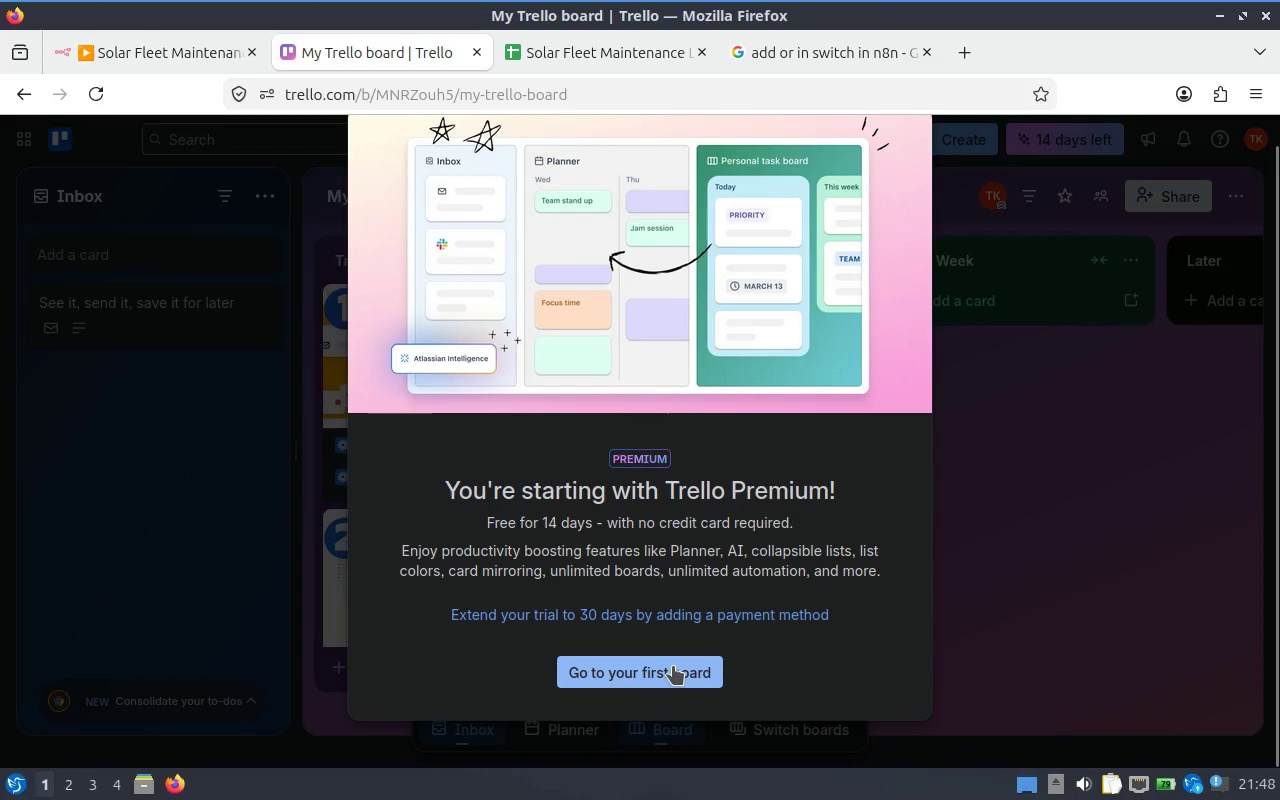 
scroll: coordinate [673, 666], scroll_direction: up, amount: 1.0
 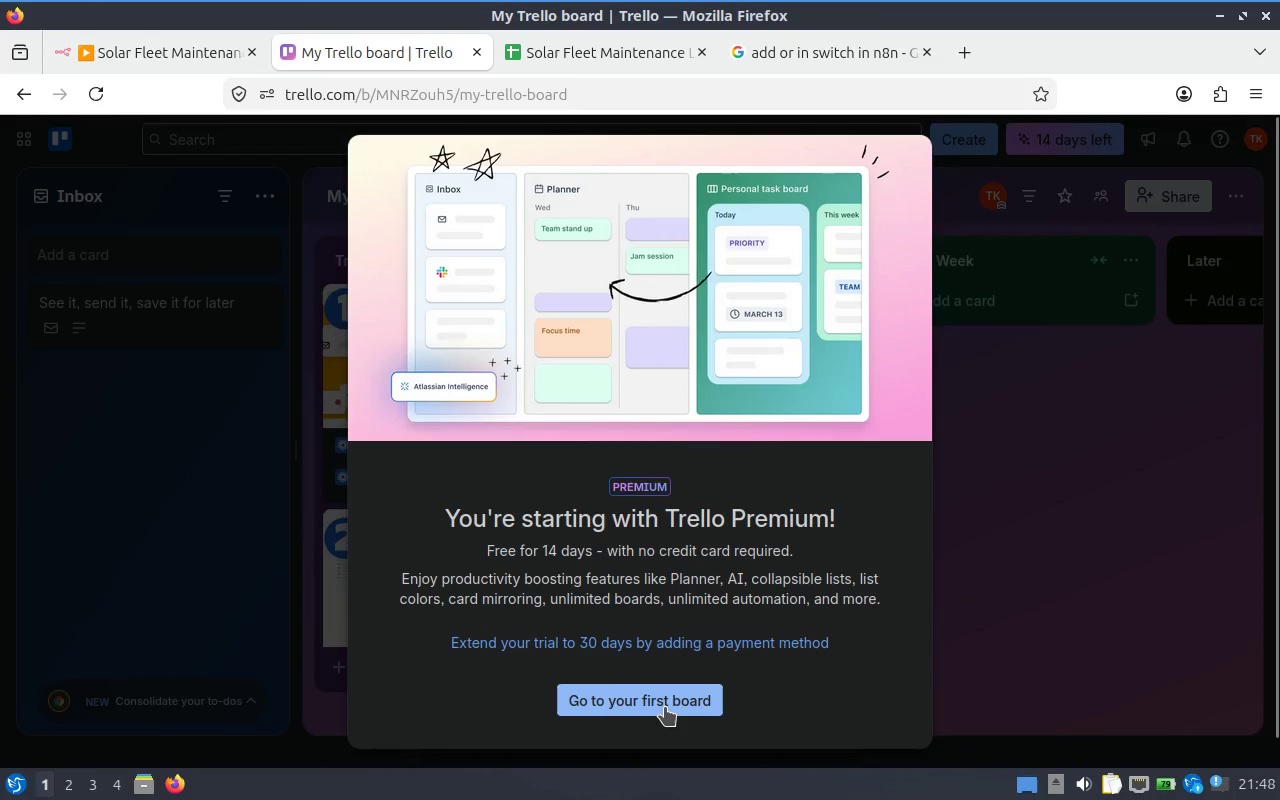 
left_click([665, 707])
 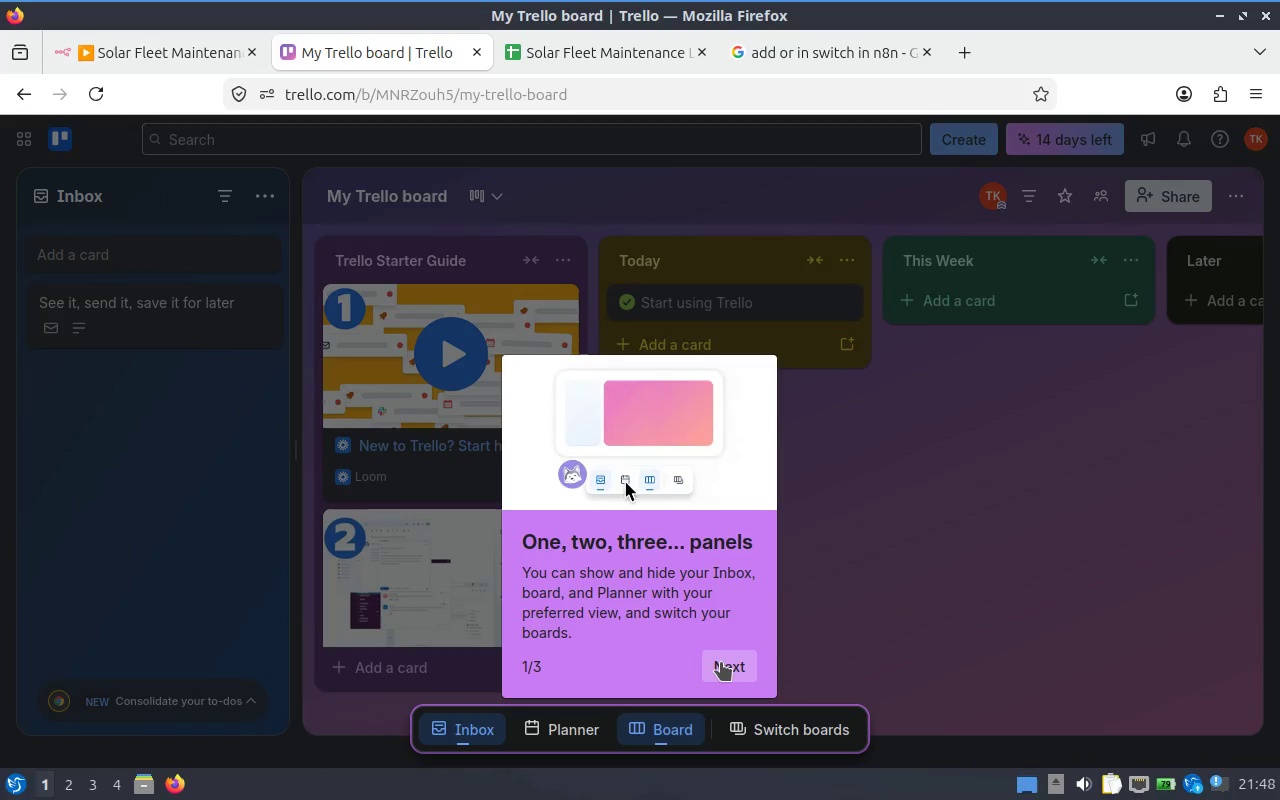 
left_click([720, 663])
 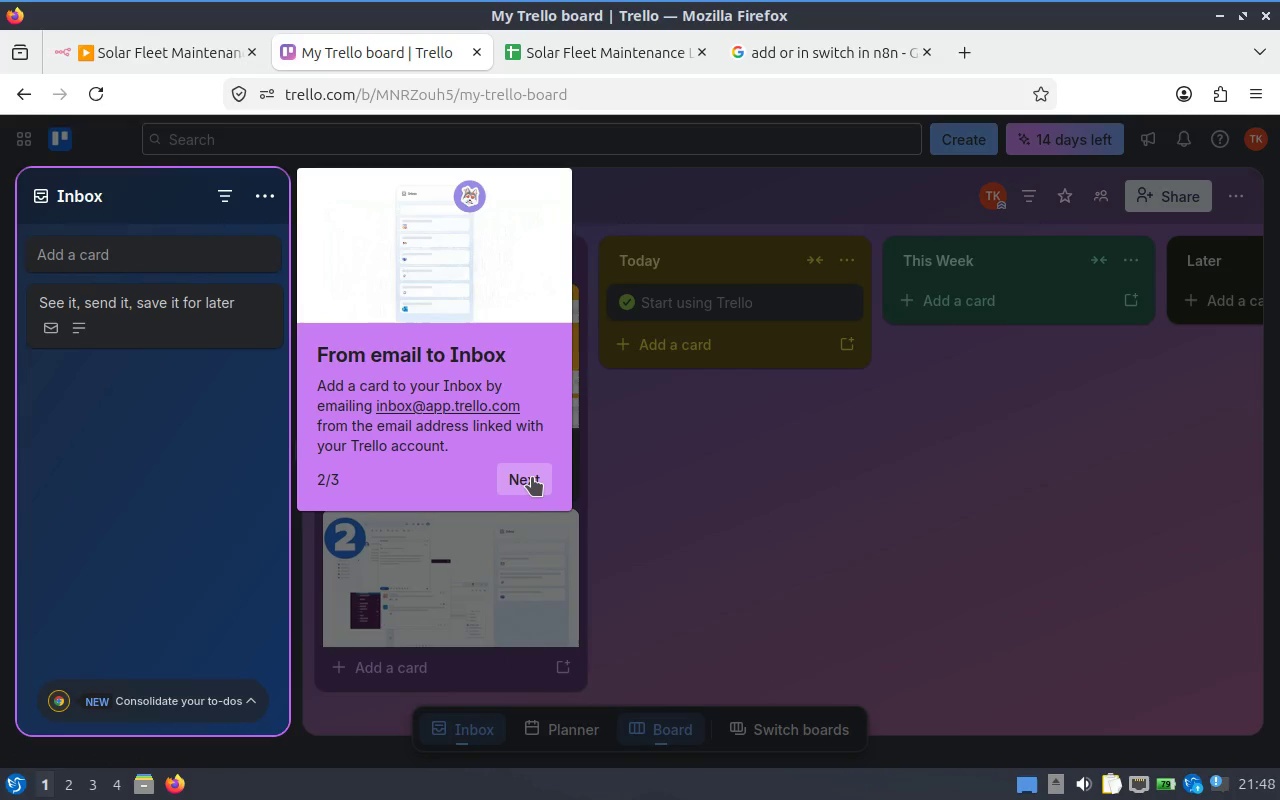 
wait(7.07)
 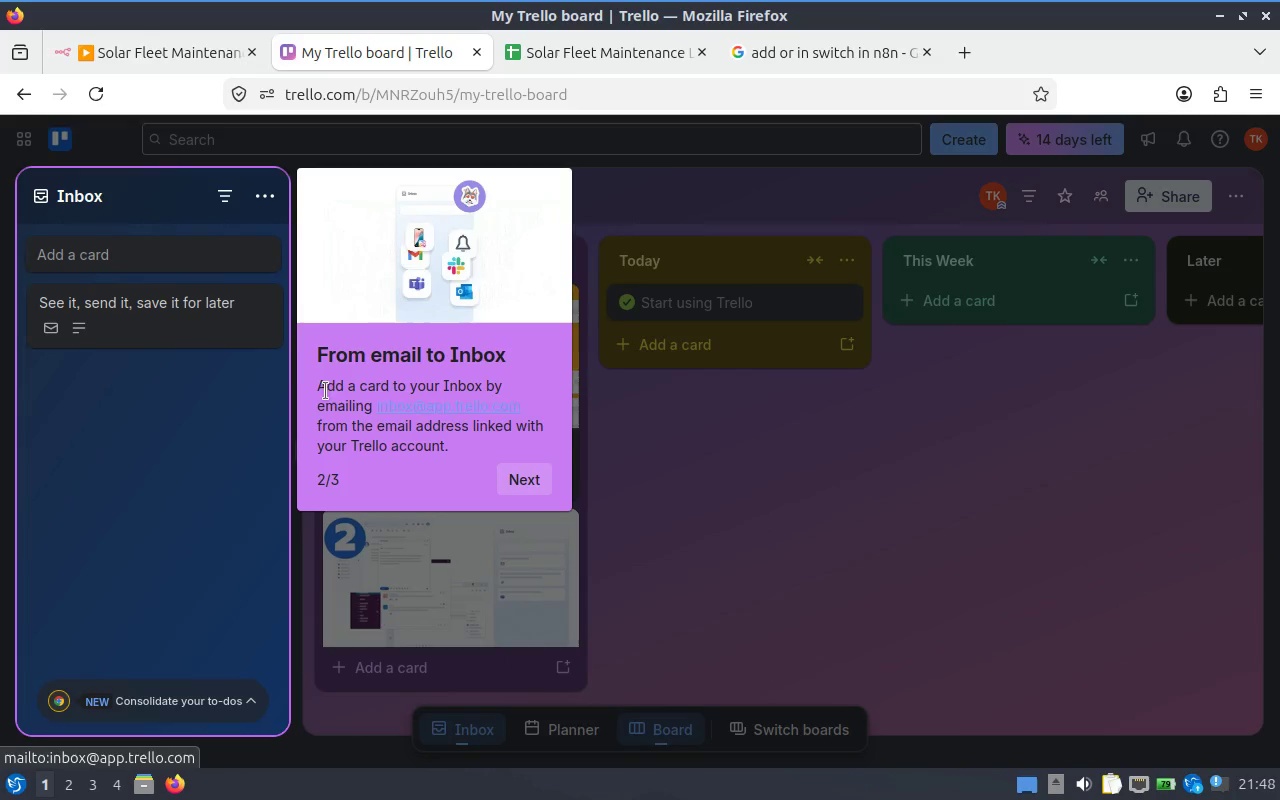 
left_click([532, 477])
 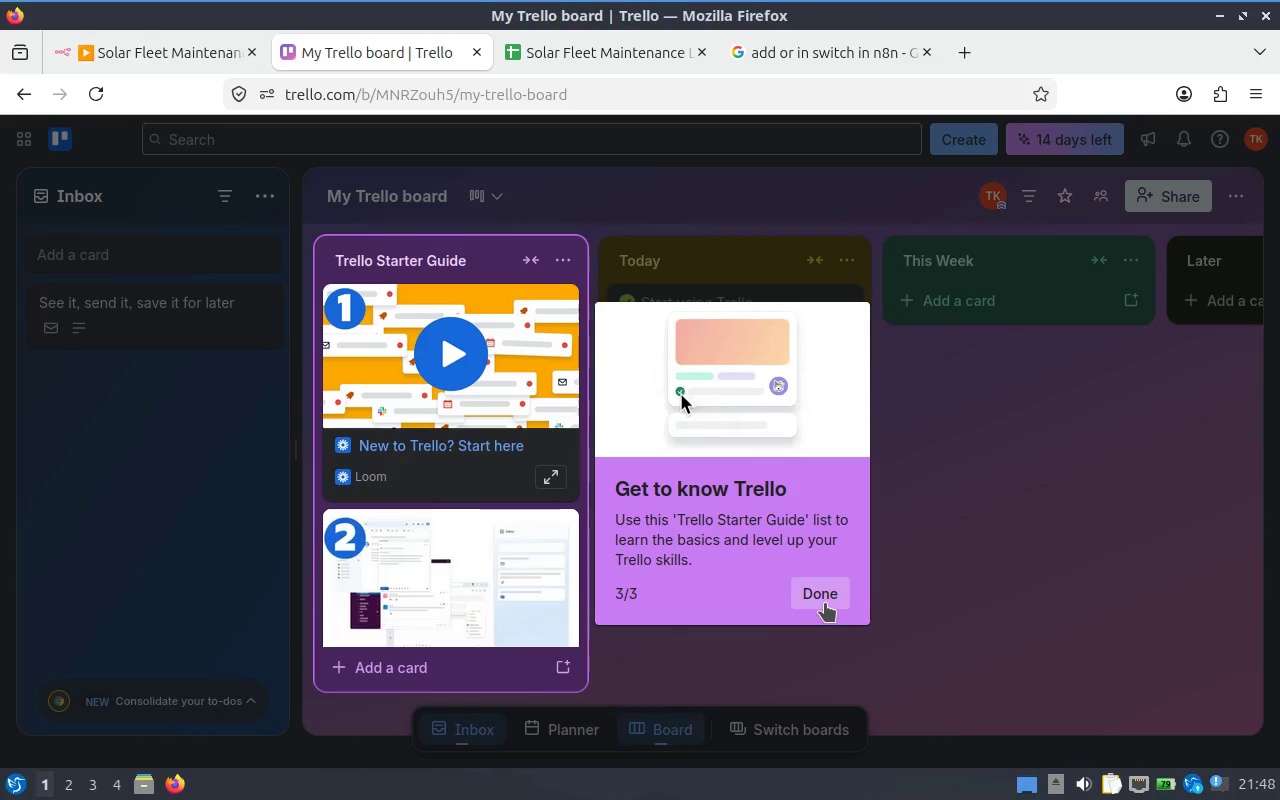 
left_click([825, 603])
 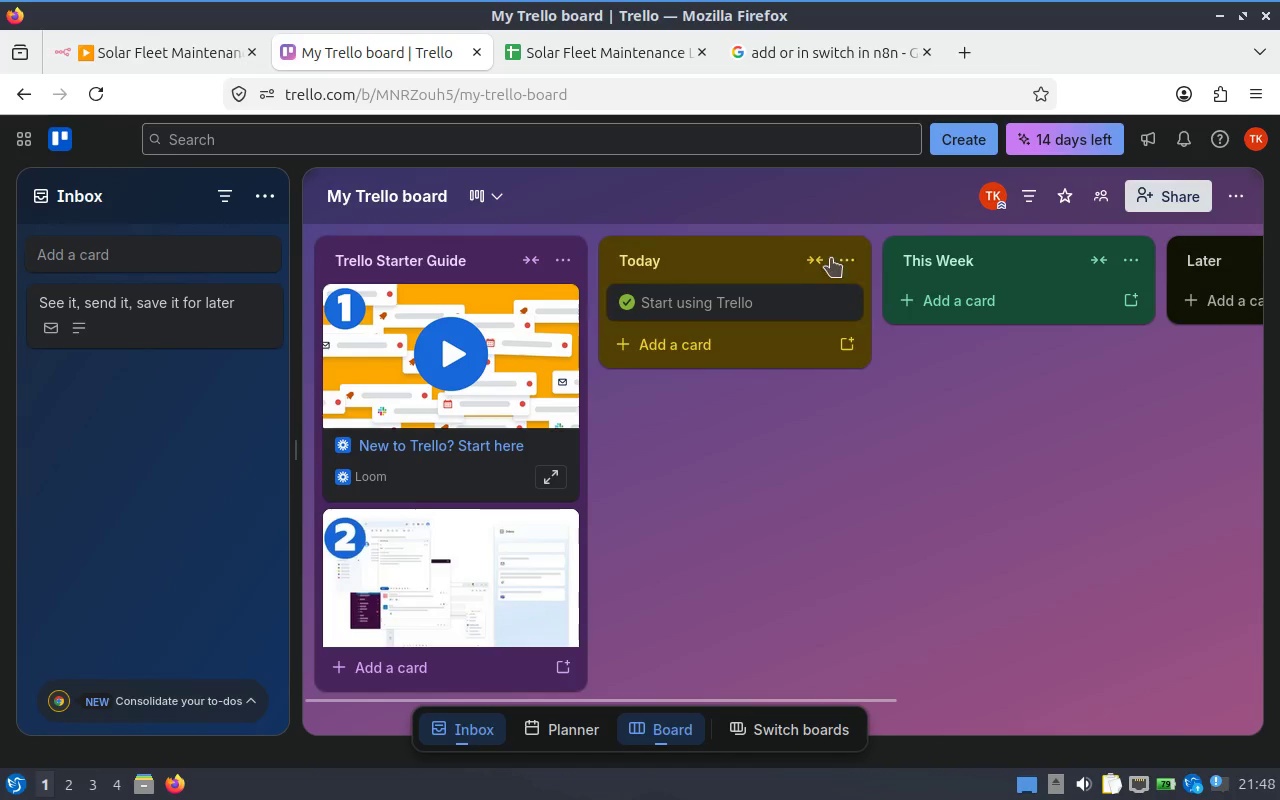 
left_click([851, 255])
 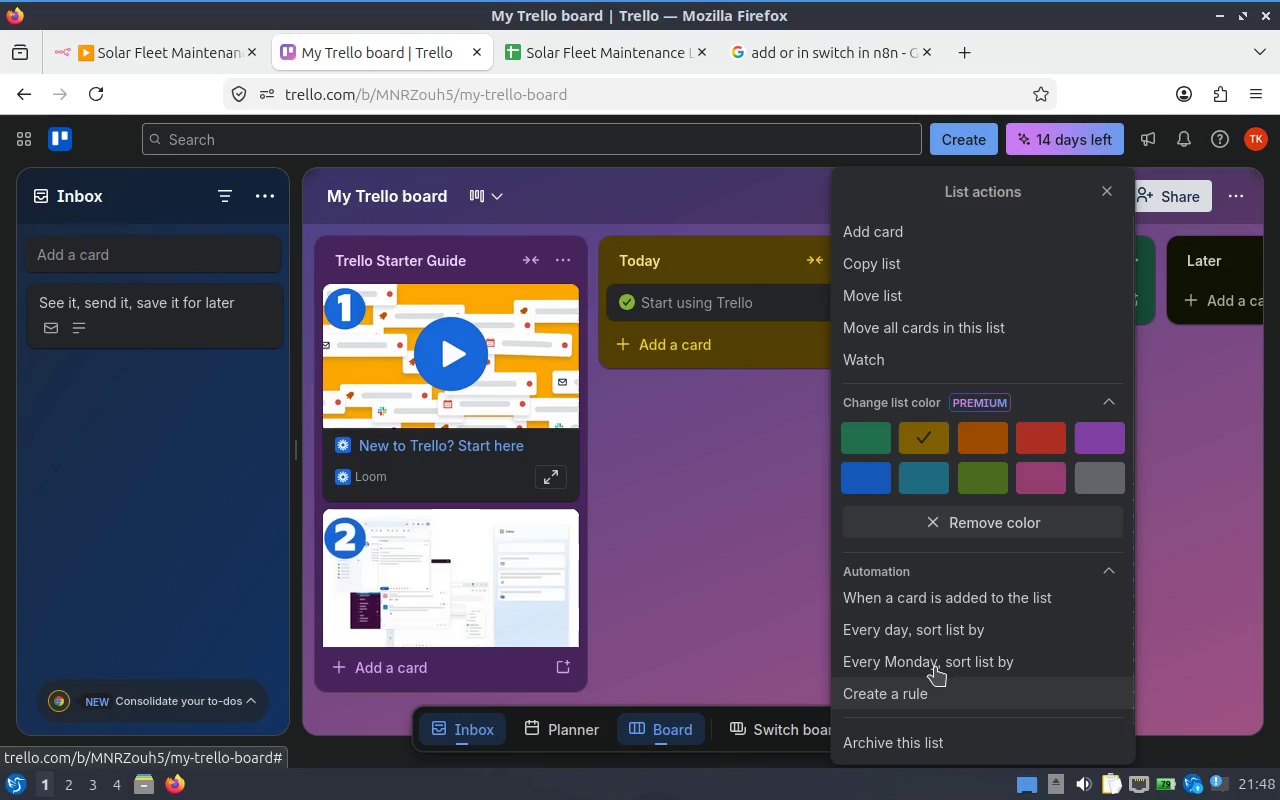 
scroll: coordinate [952, 597], scroll_direction: down, amount: 5.0
 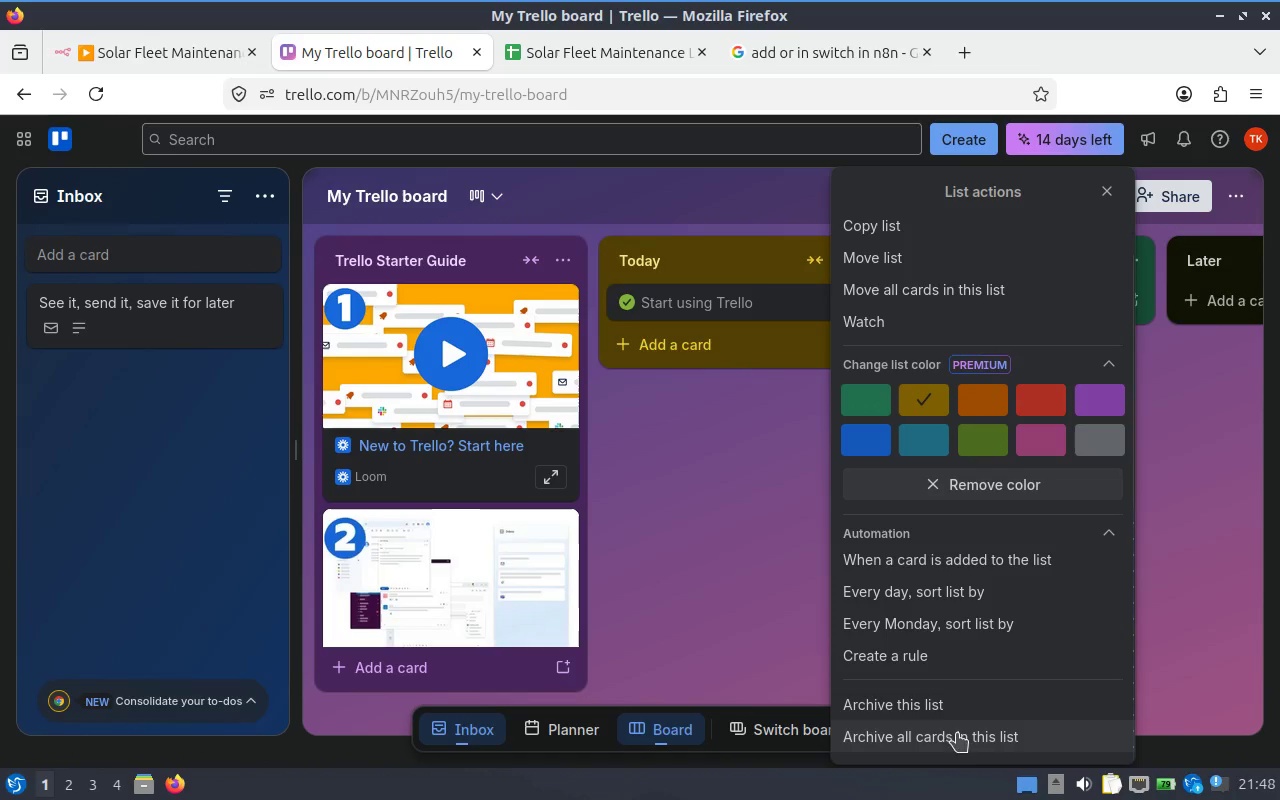 
scroll: coordinate [953, 590], scroll_direction: up, amount: 2.0
 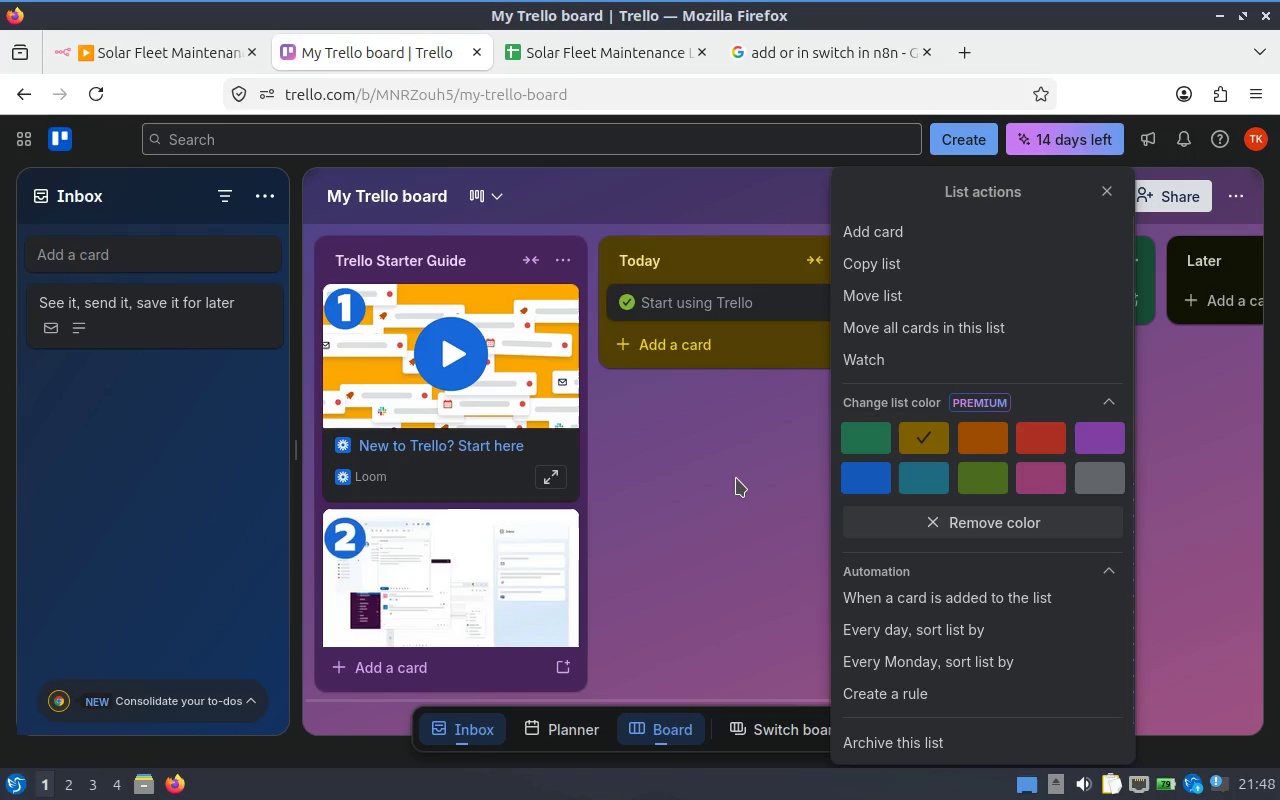 
left_click([736, 478])
 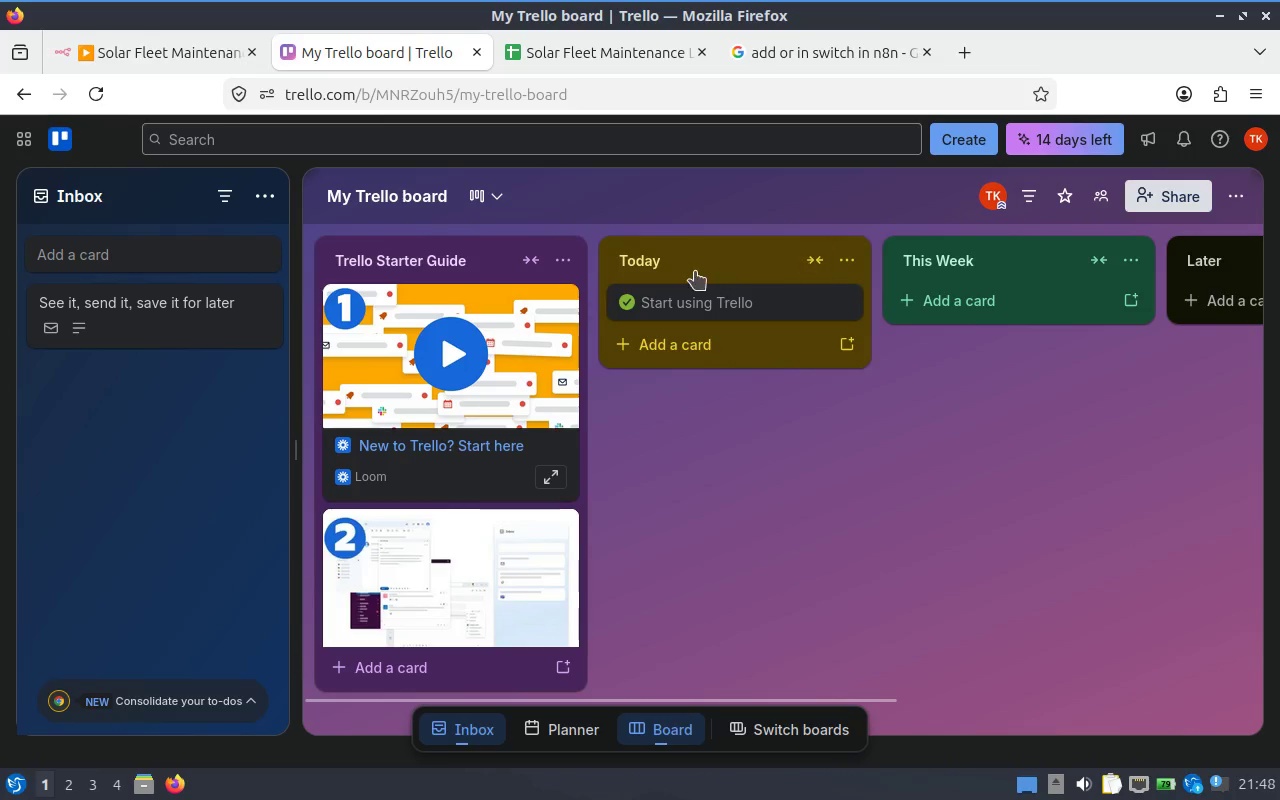 
right_click([713, 256])
 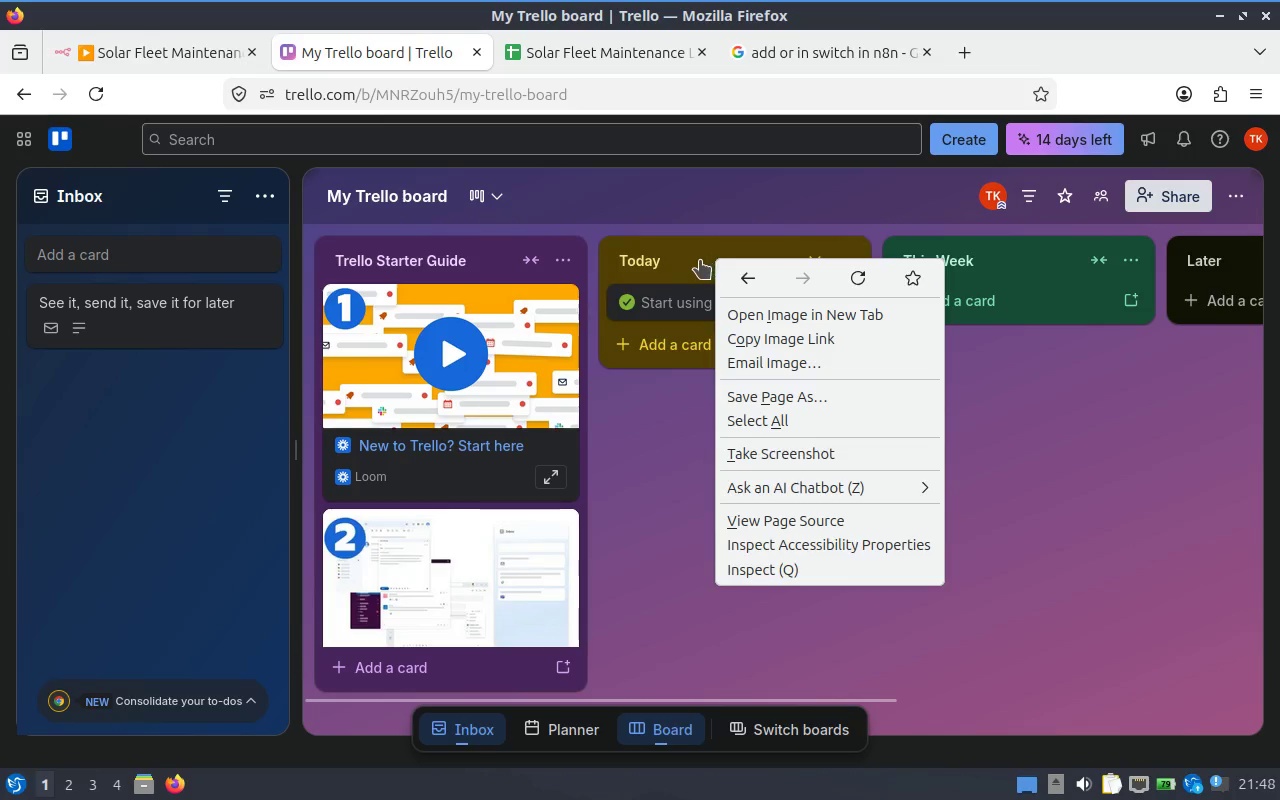 
left_click([697, 260])
 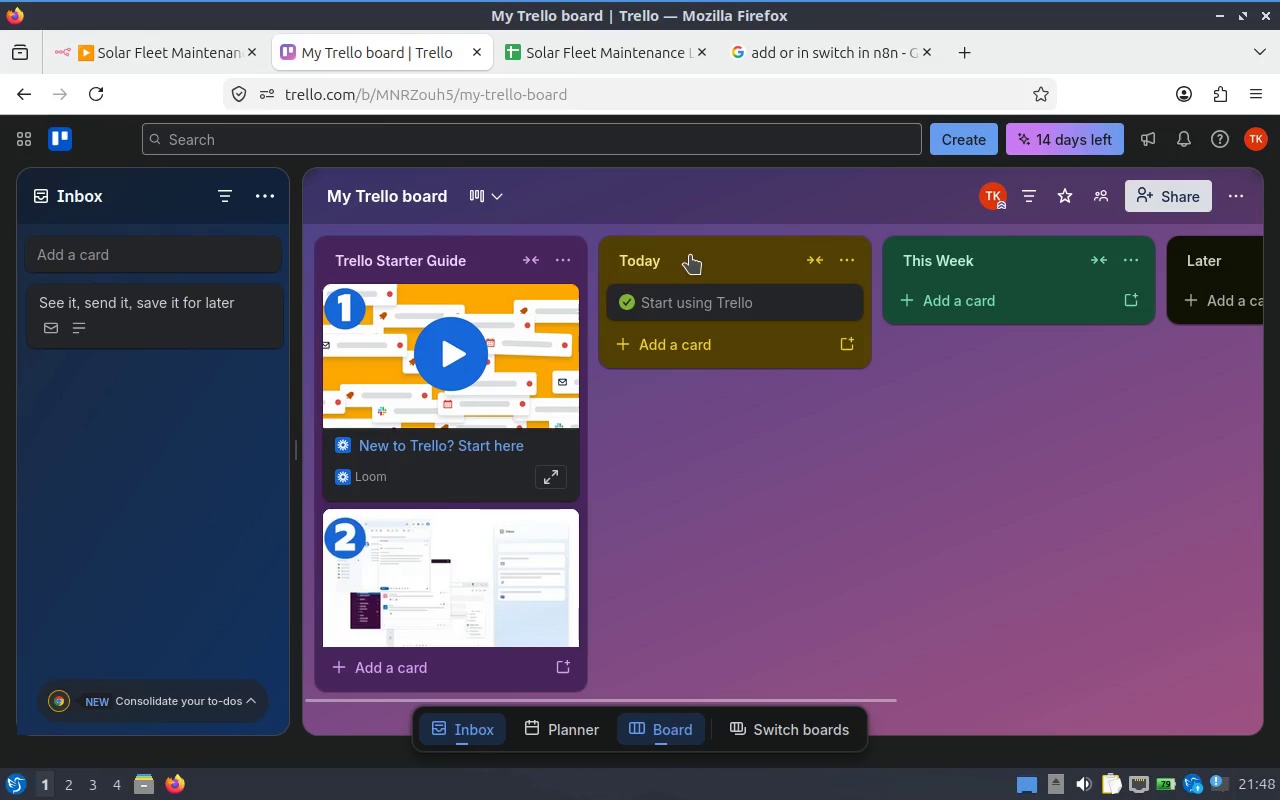 
left_click_drag(start_coordinate=[695, 255], to_coordinate=[705, 287])
 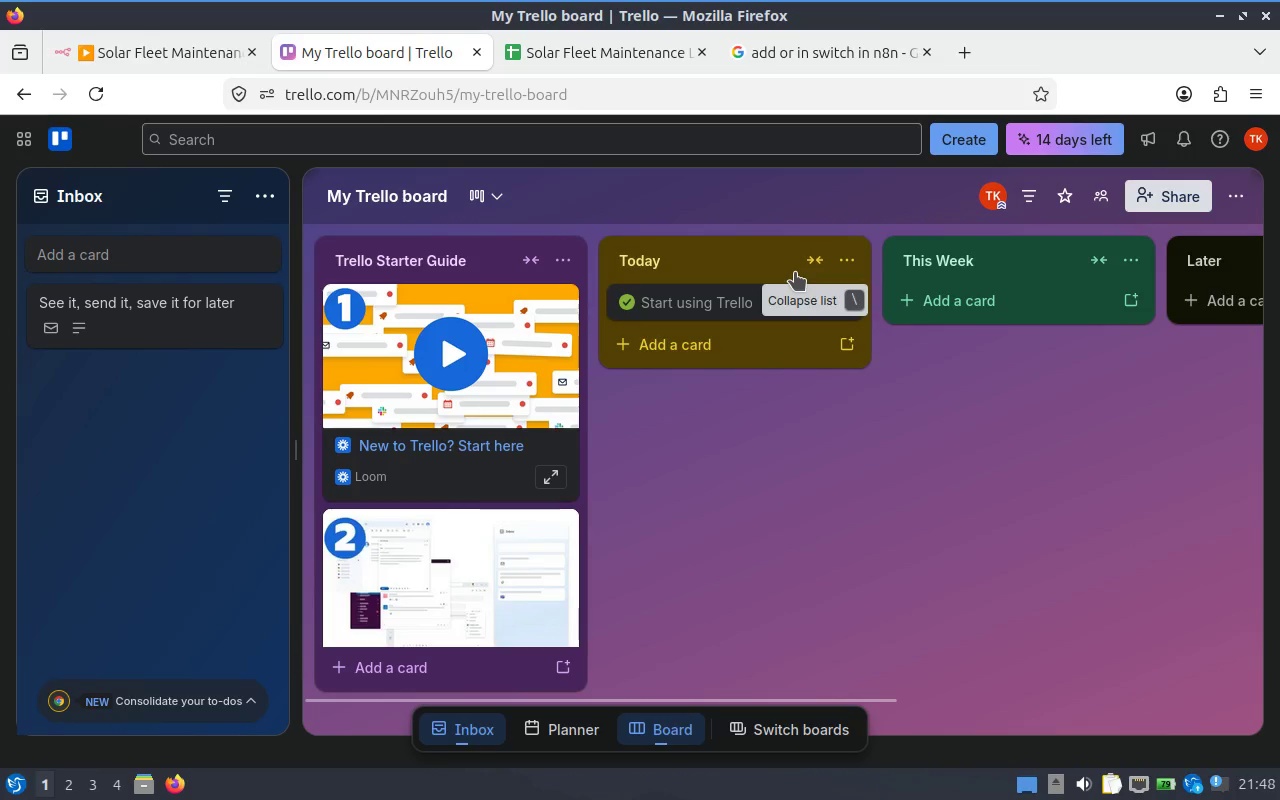 
left_click([762, 260])
 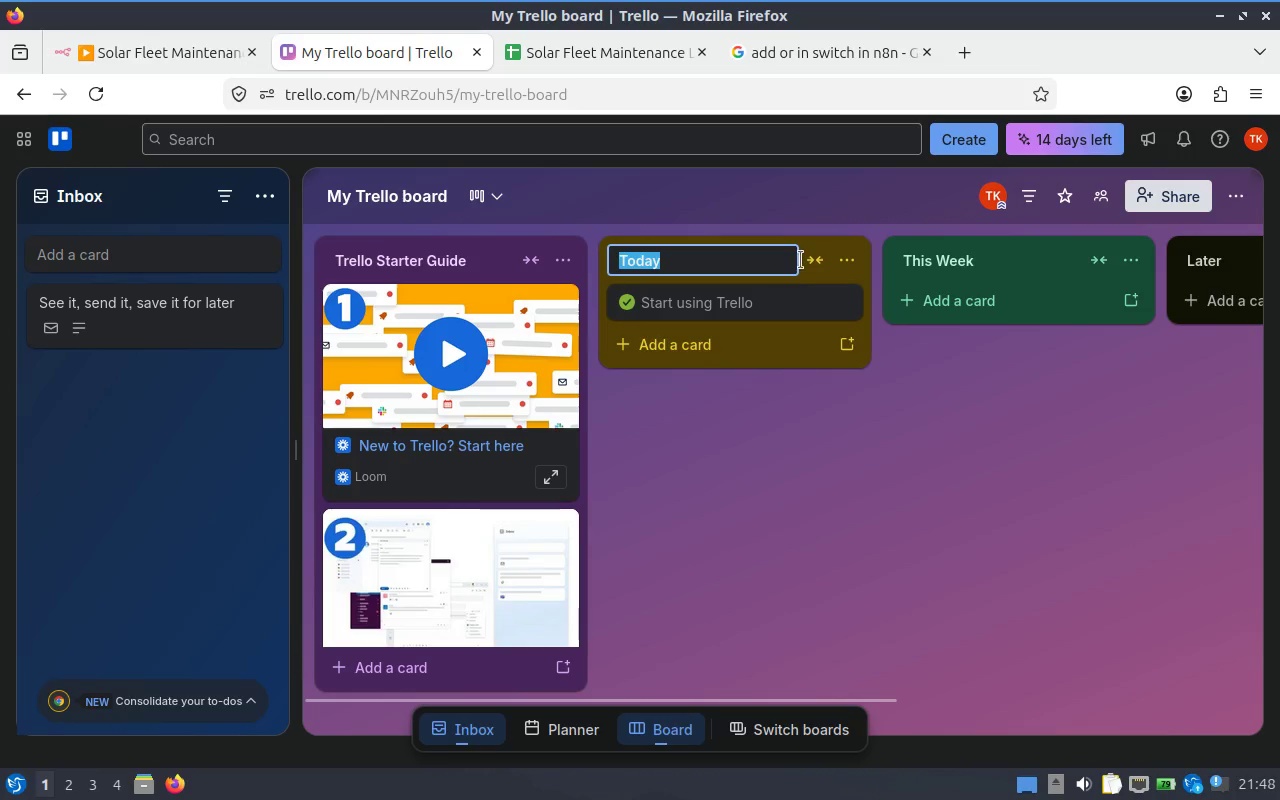 
mouse_move([820, 268])
 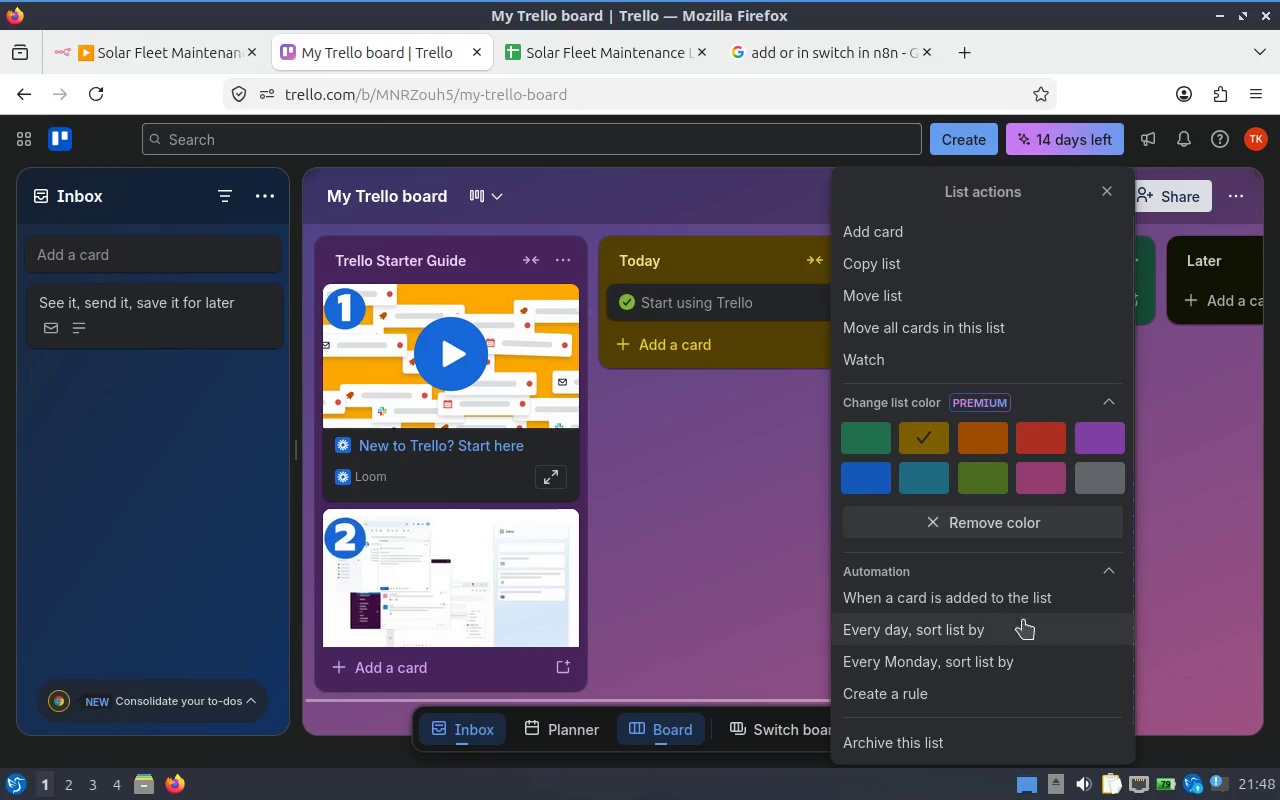 
scroll: coordinate [992, 715], scroll_direction: down, amount: 2.0
 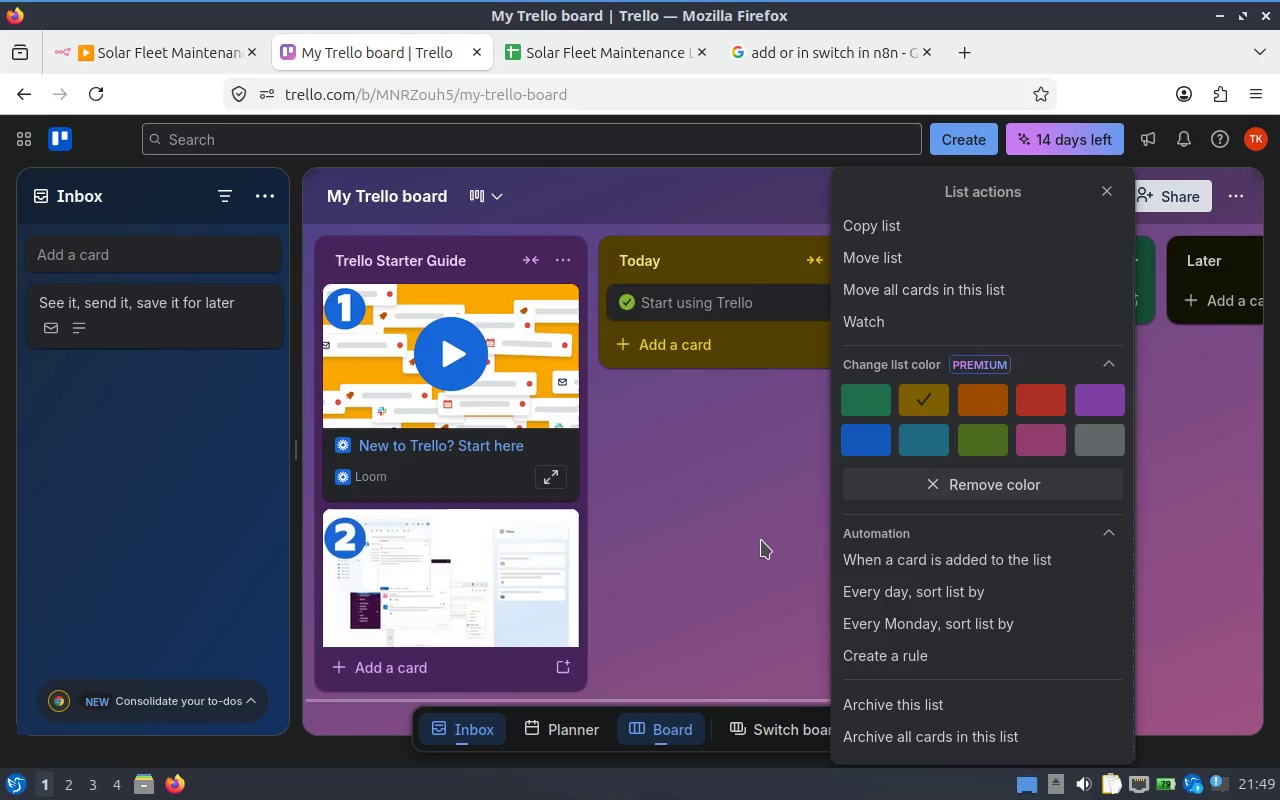 
left_click([761, 540])
 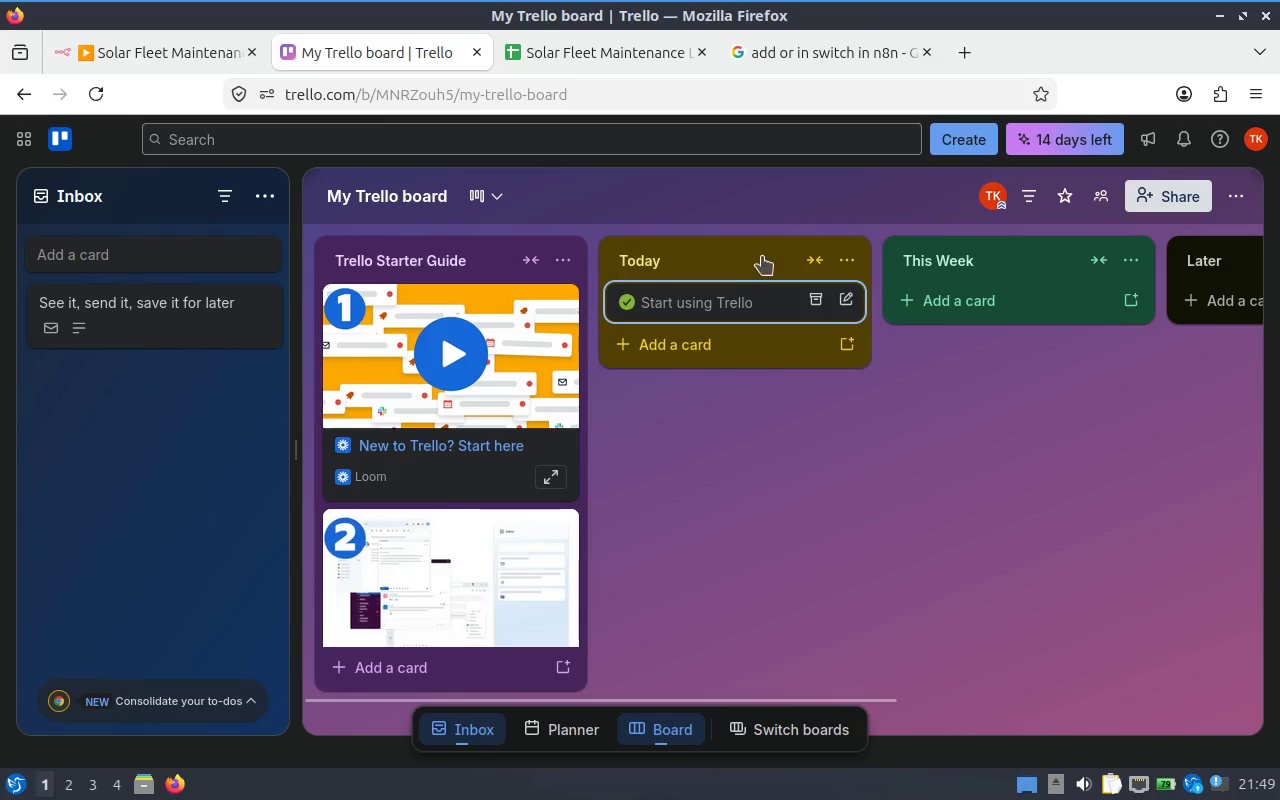 
left_click([758, 251])
 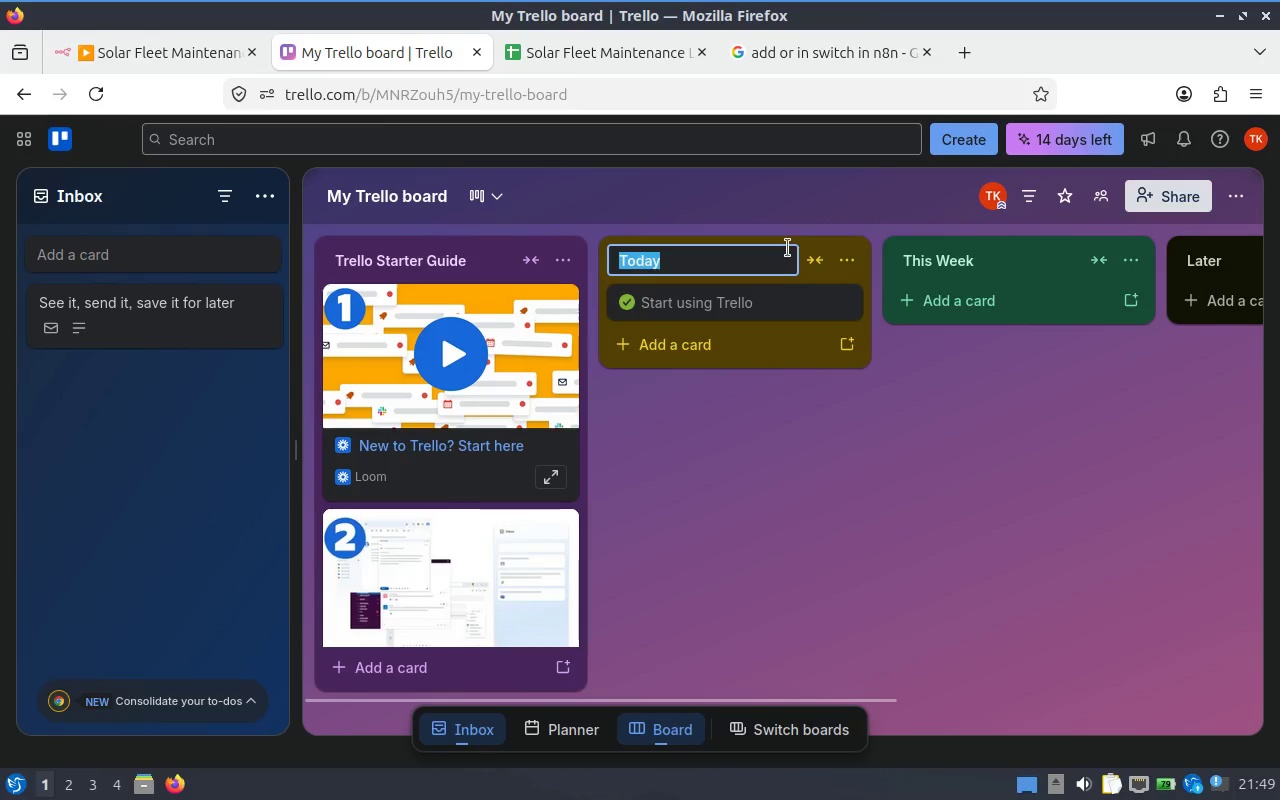 
left_click([800, 282])
 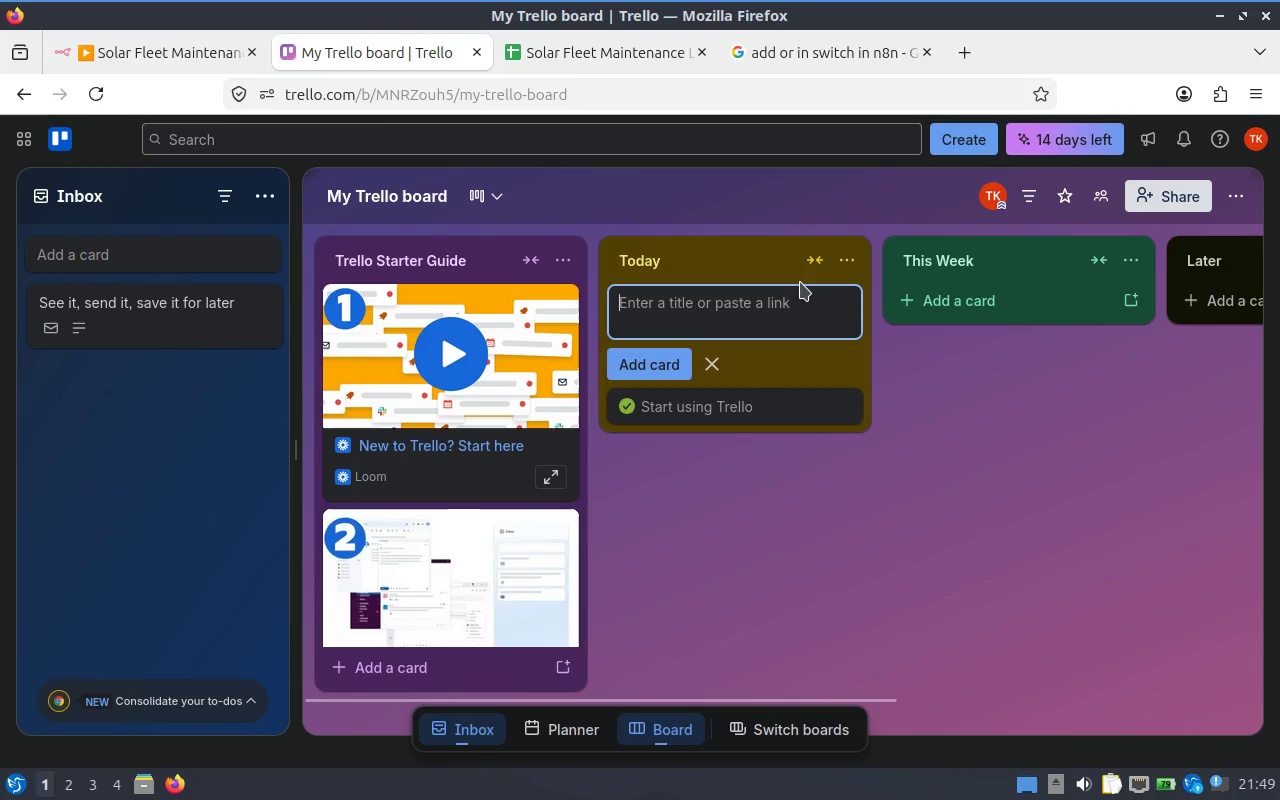 
key(Delete)
 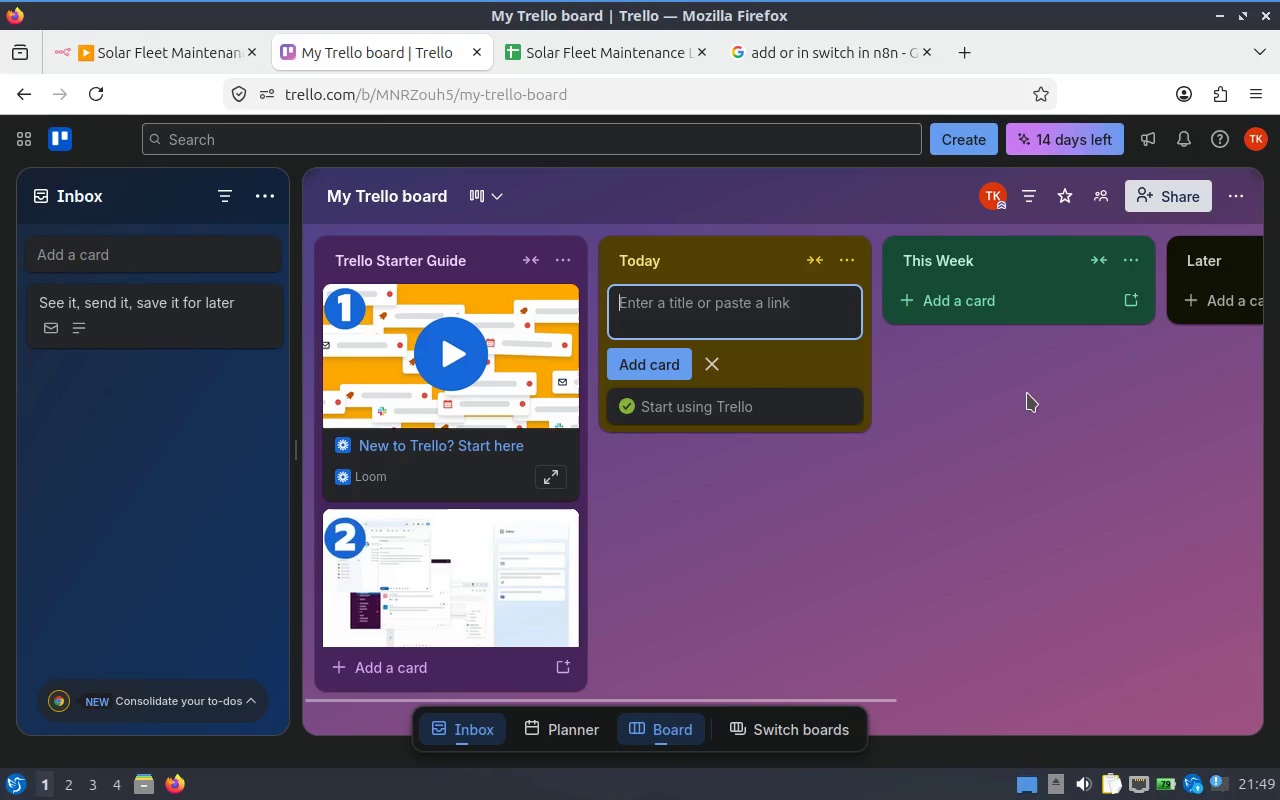 
left_click([1037, 396])
 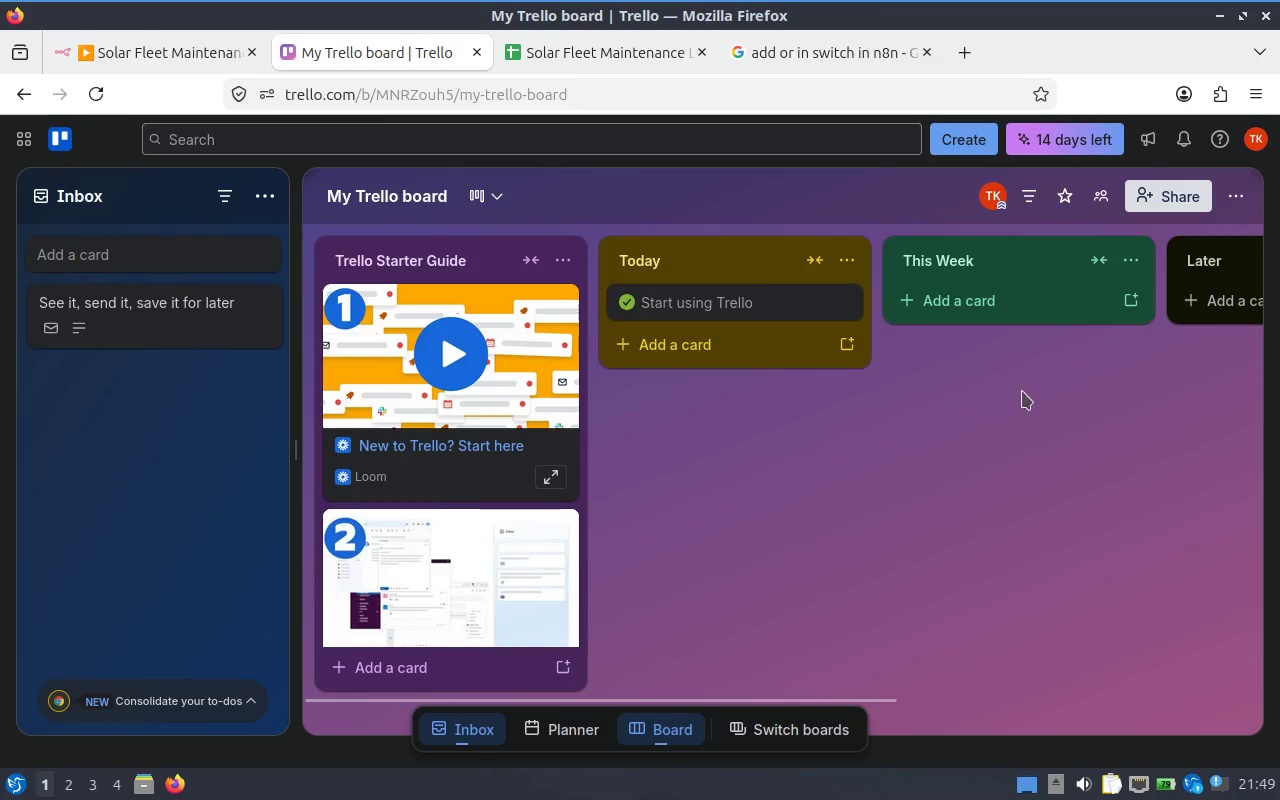 
key(Backspace)
 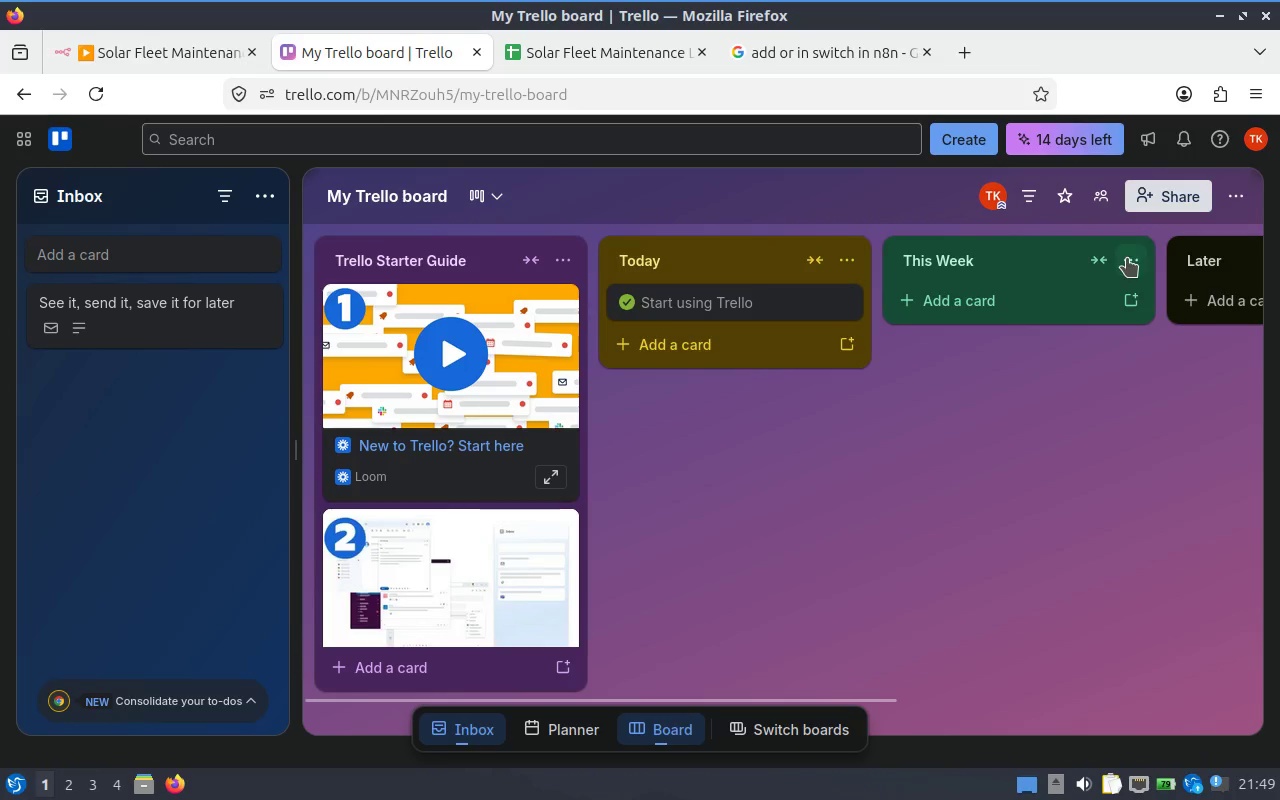 
left_click([1127, 258])
 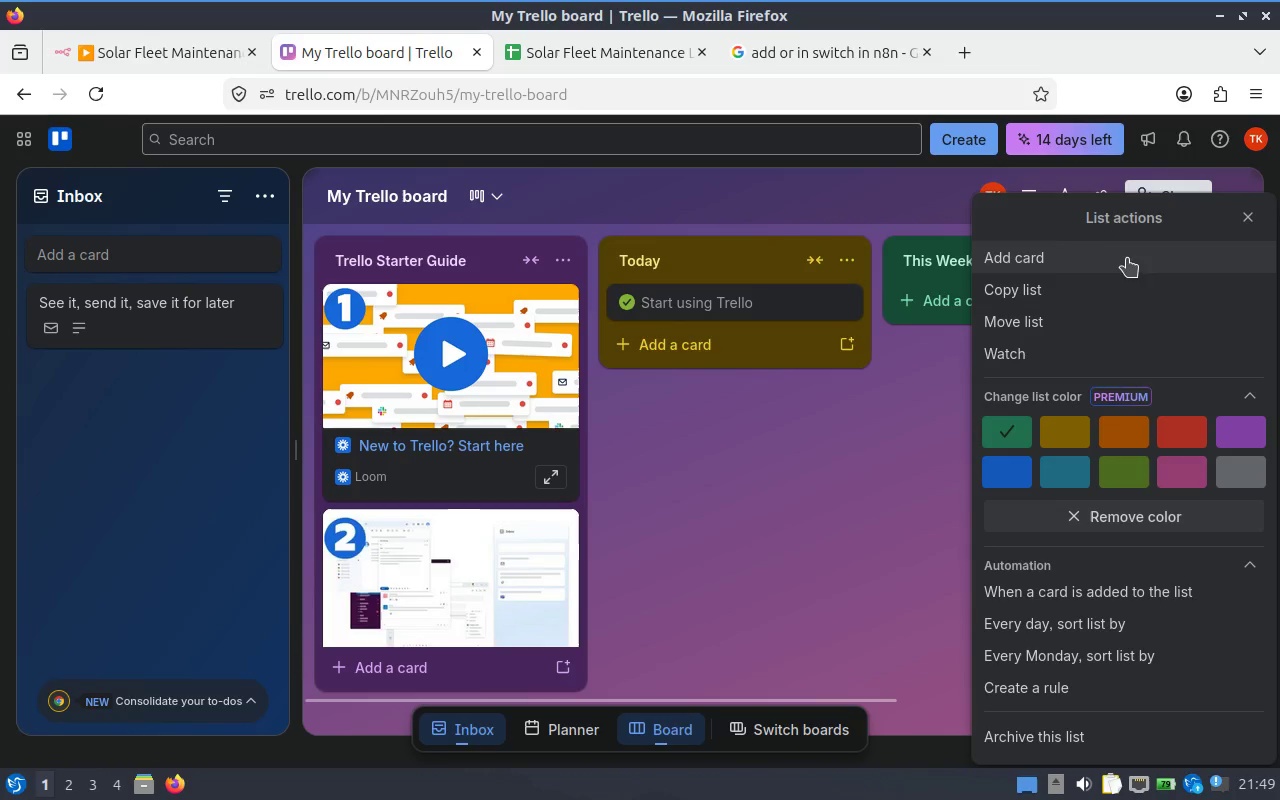 
left_click([776, 482])
 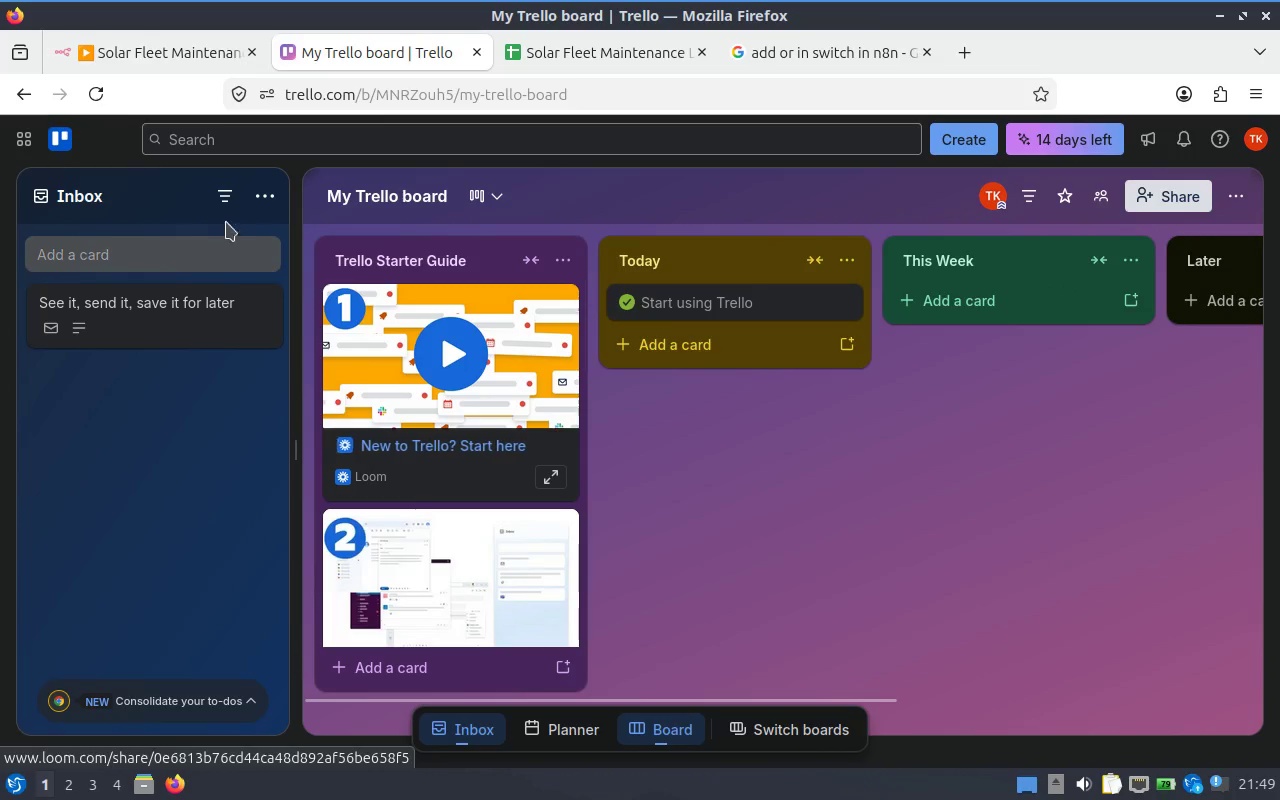 
left_click([258, 200])
 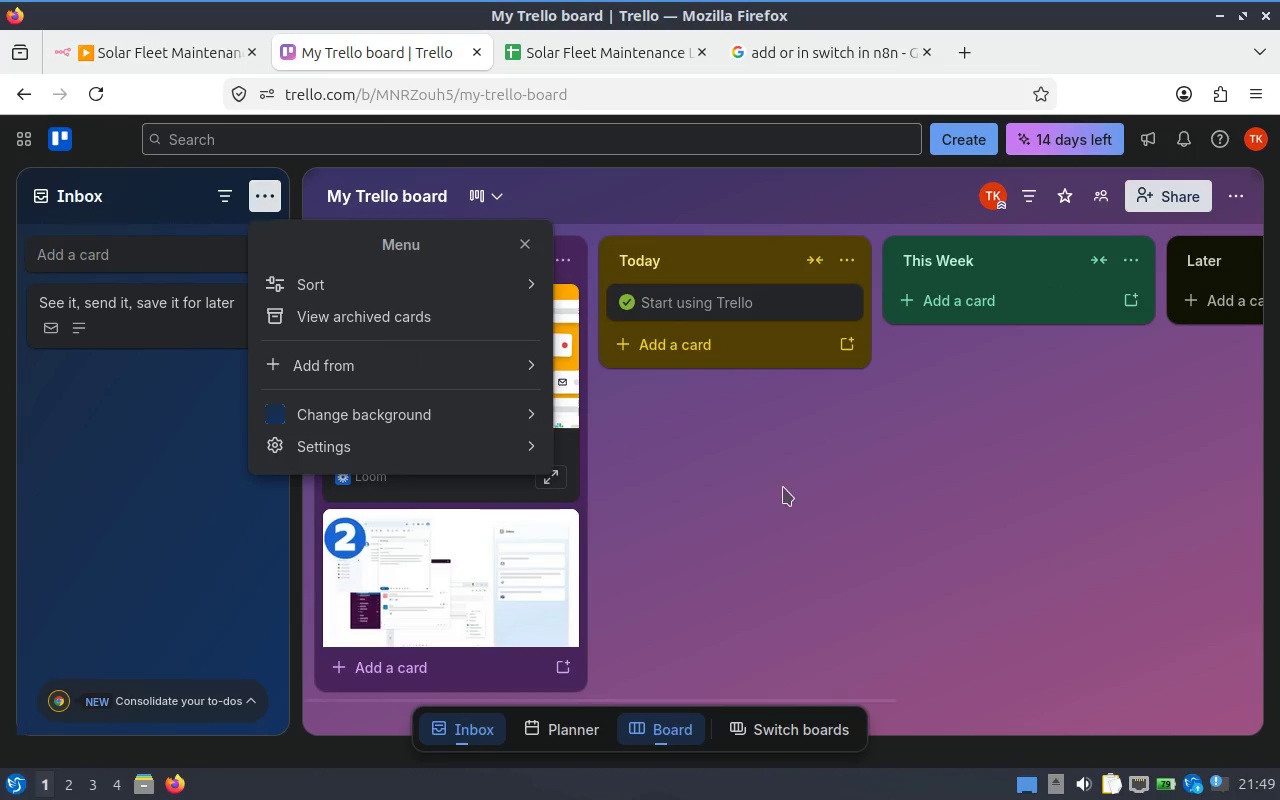 
left_click([777, 487])
 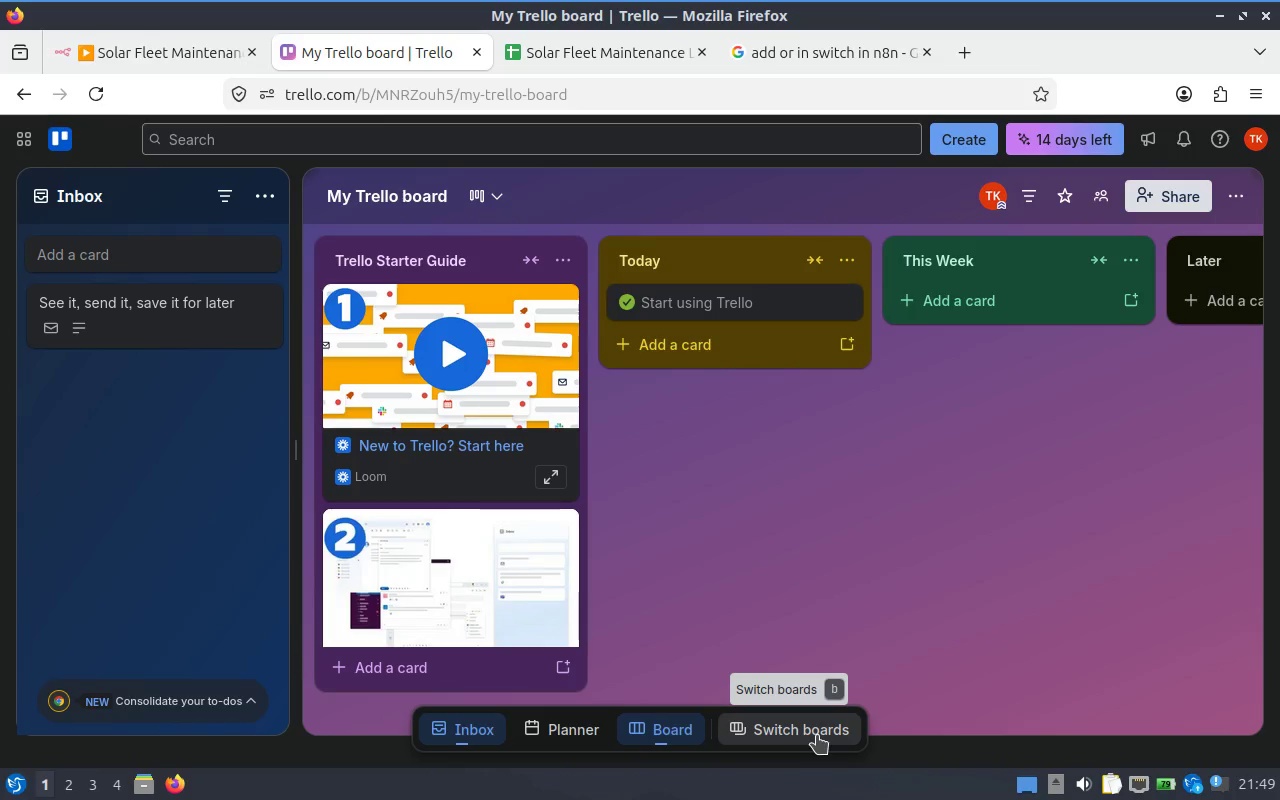 
left_click([1250, 201])
 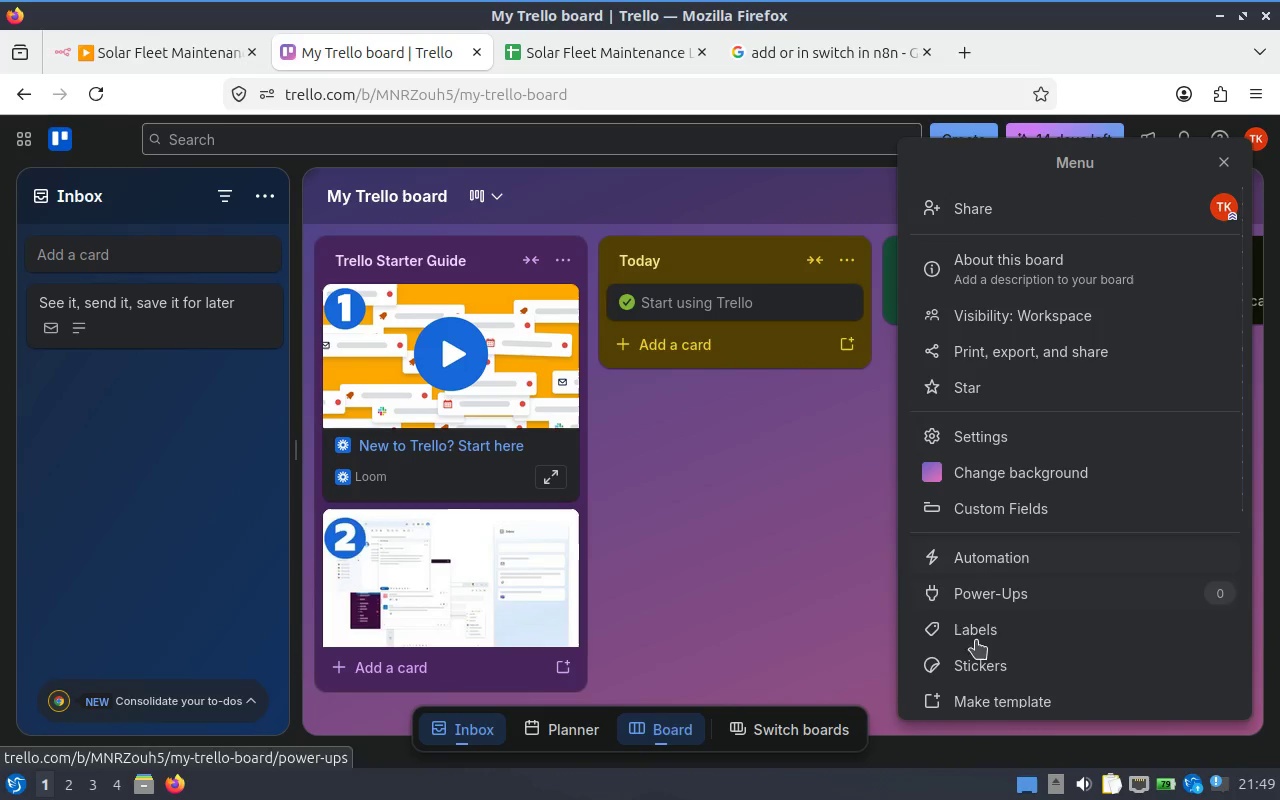 
scroll: coordinate [1025, 442], scroll_direction: down, amount: 2.0
 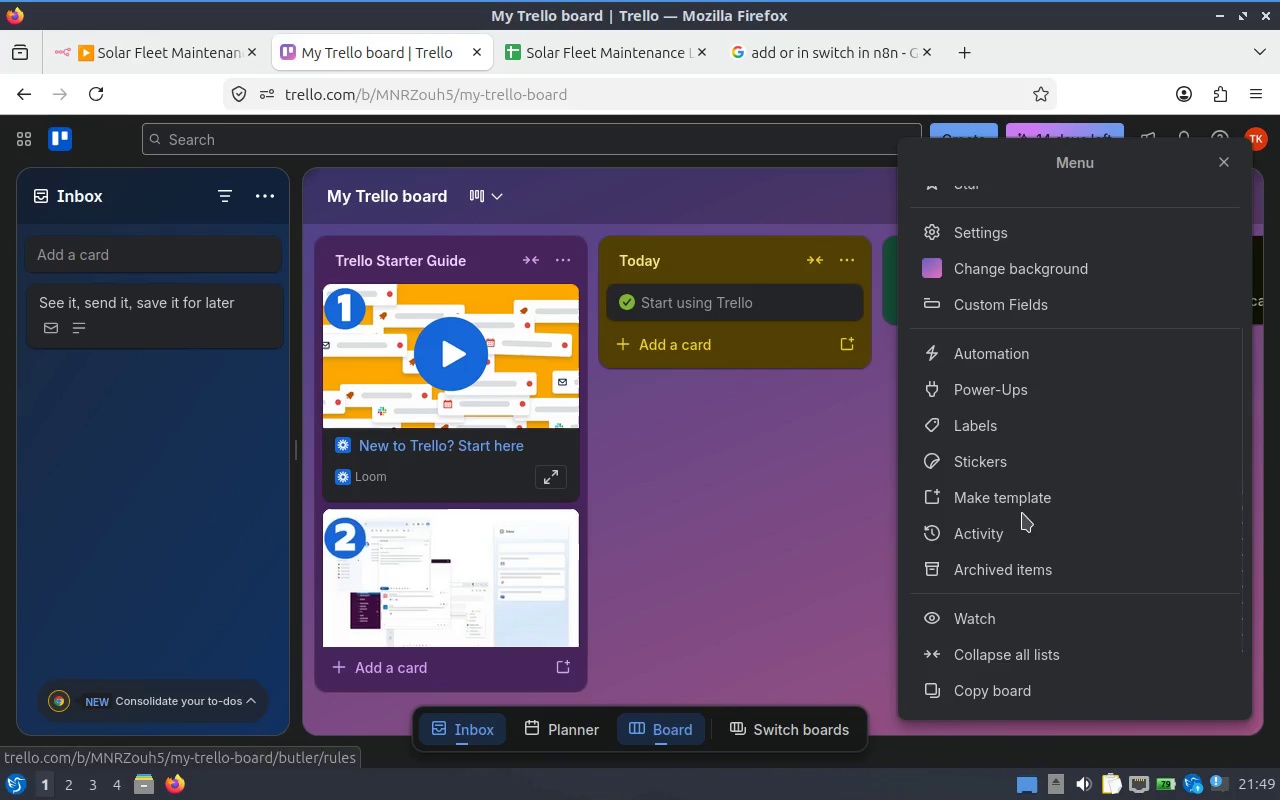 
scroll: coordinate [1022, 512], scroll_direction: none, amount: 0.0
 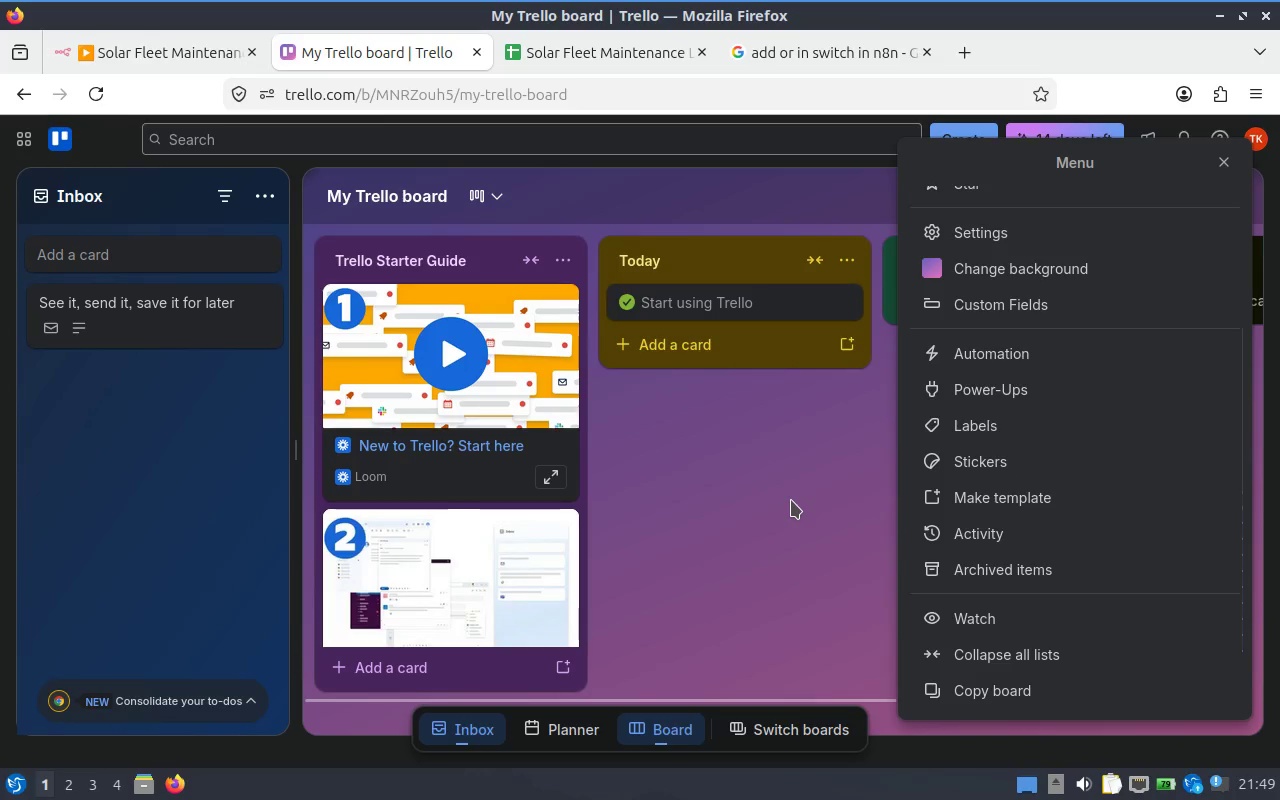 
left_click([791, 500])
 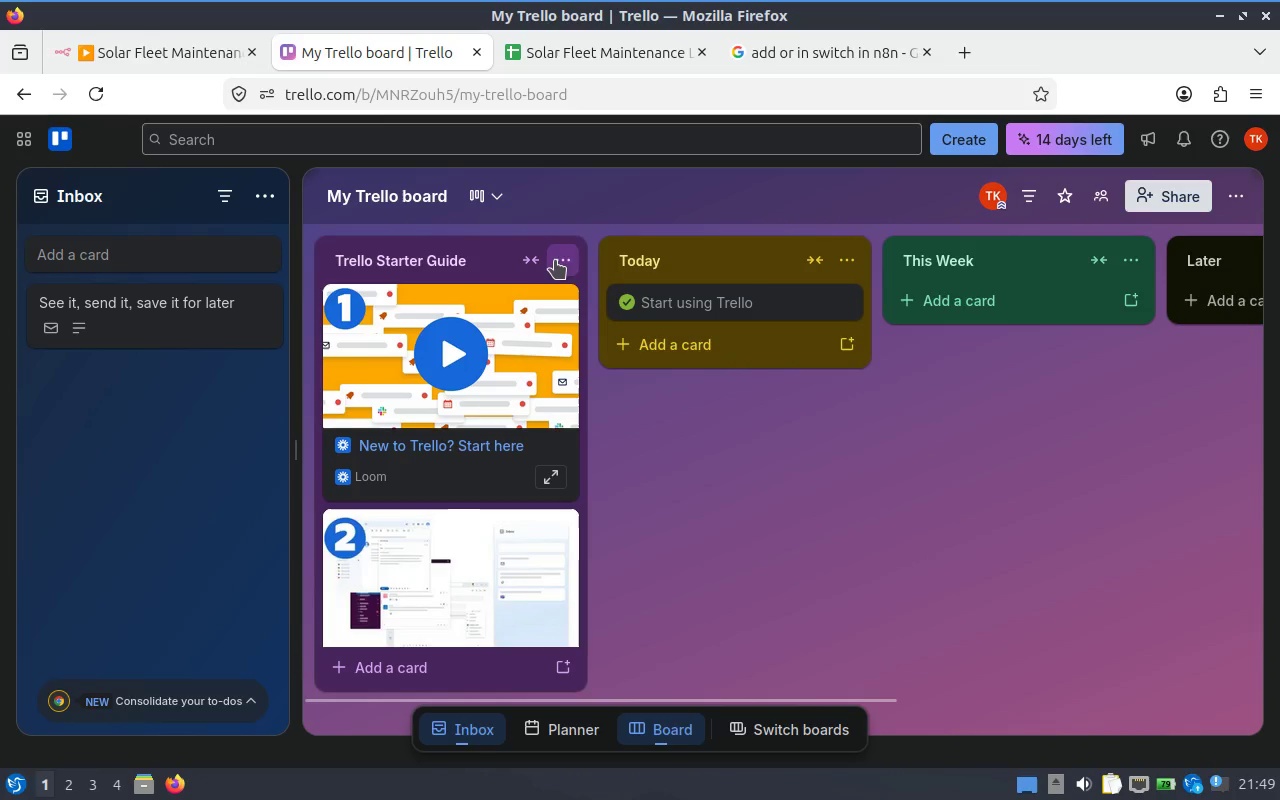 
left_click([562, 260])
 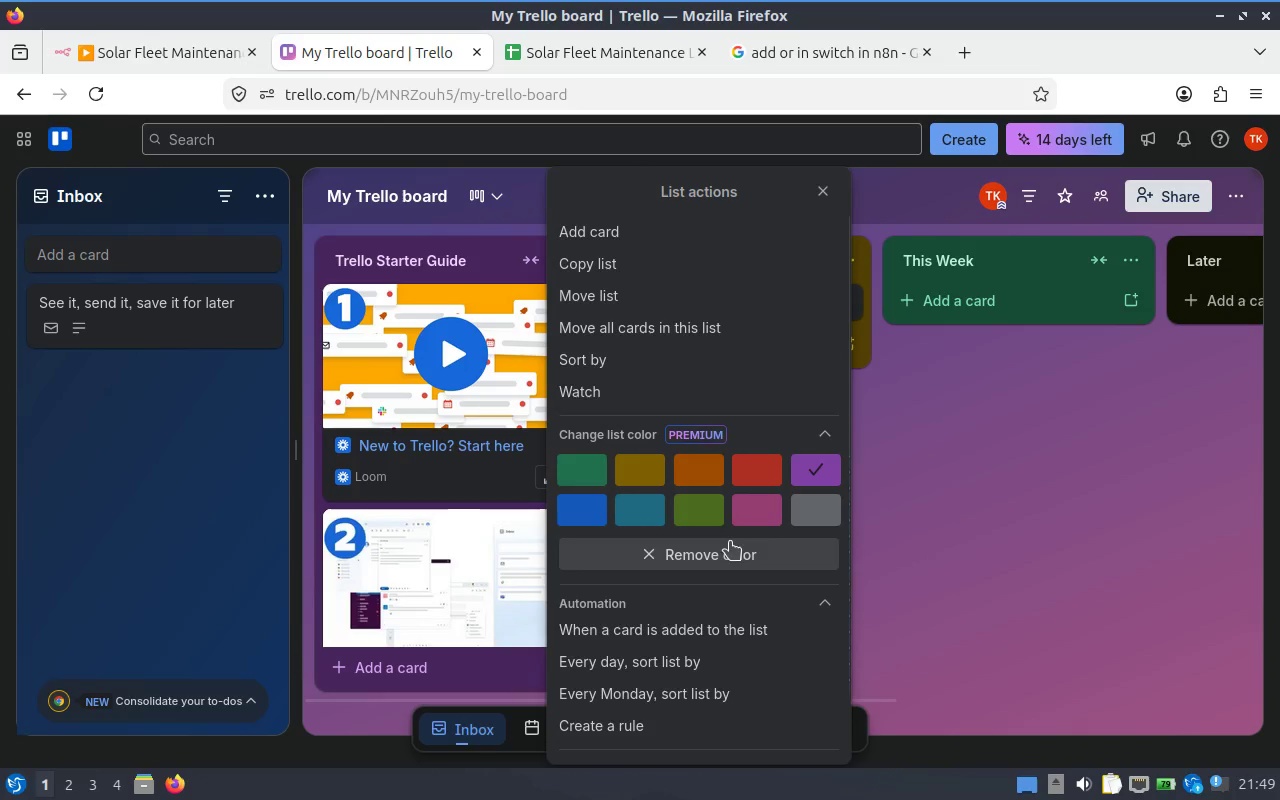 
scroll: coordinate [752, 576], scroll_direction: up, amount: 1.0
 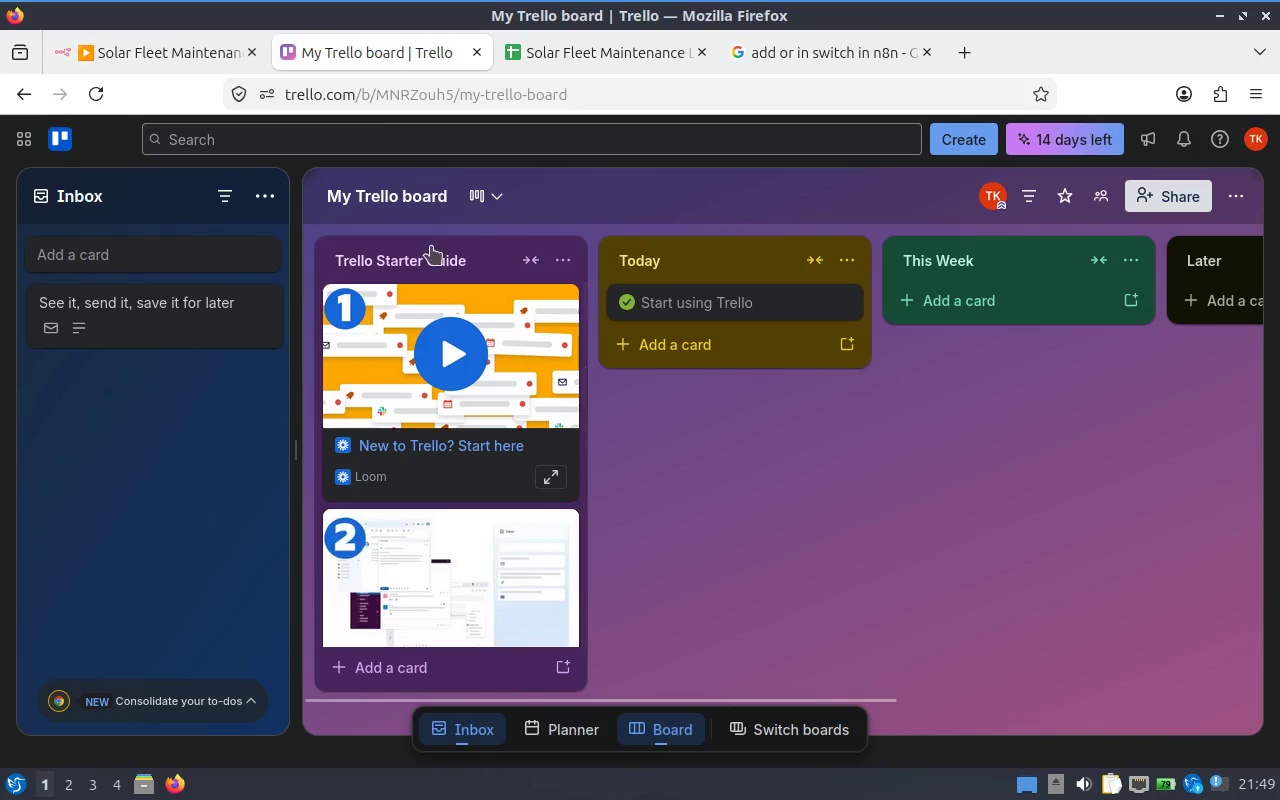 
double_click([450, 268])
 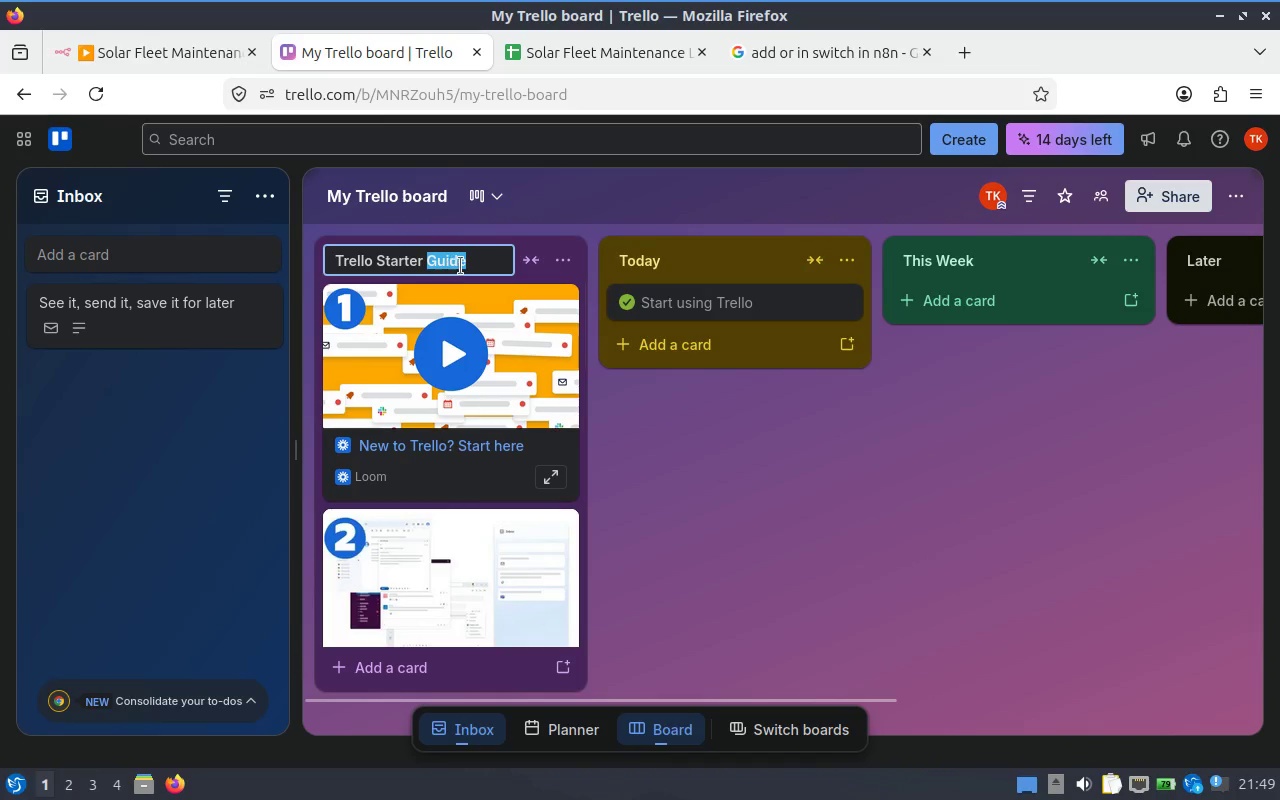 
left_click([477, 265])
 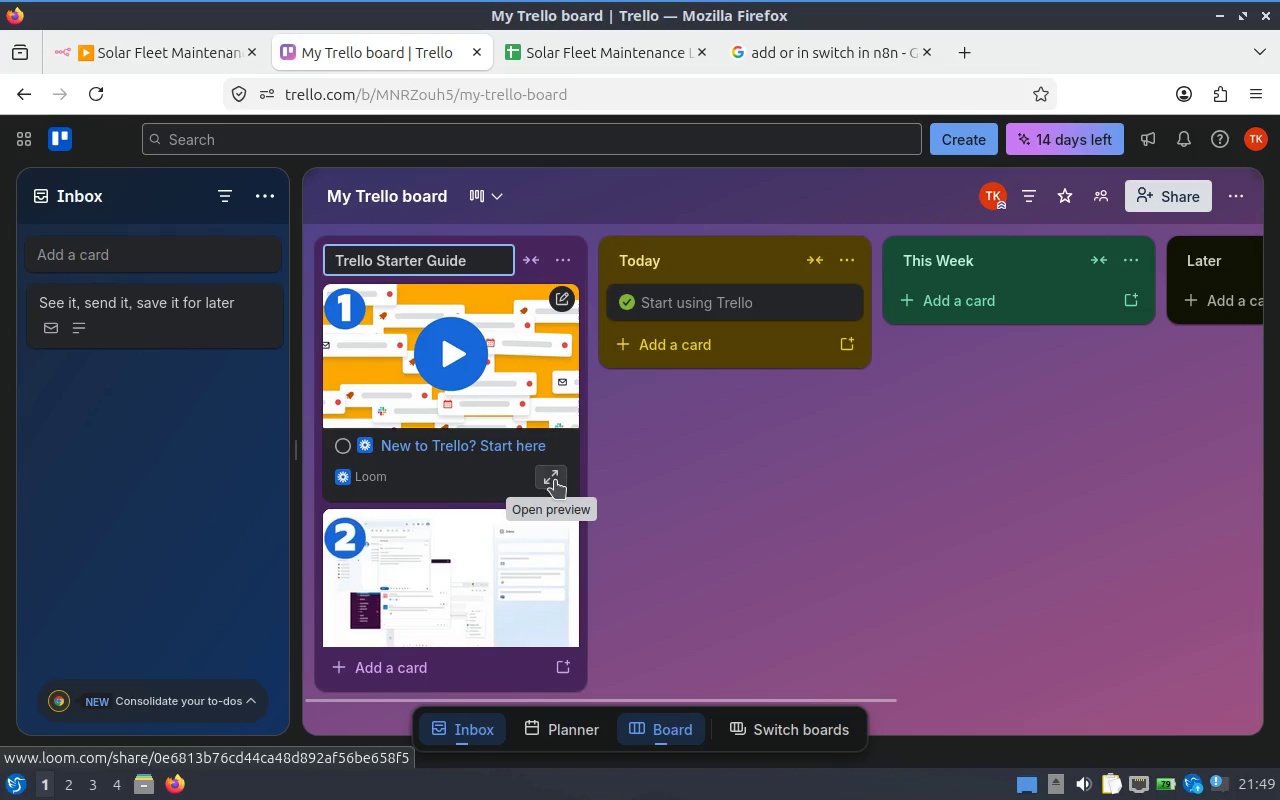 
left_click([567, 260])
 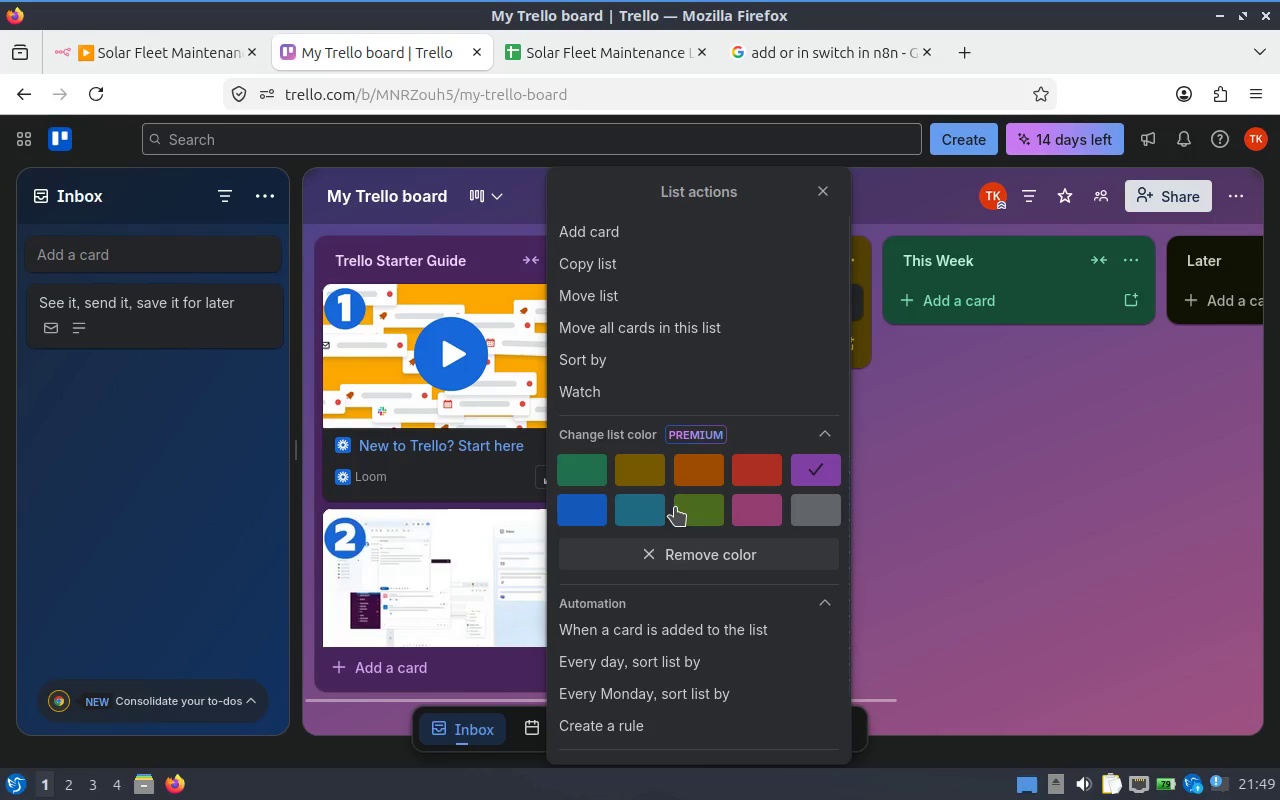 
scroll: coordinate [747, 576], scroll_direction: down, amount: 4.0
 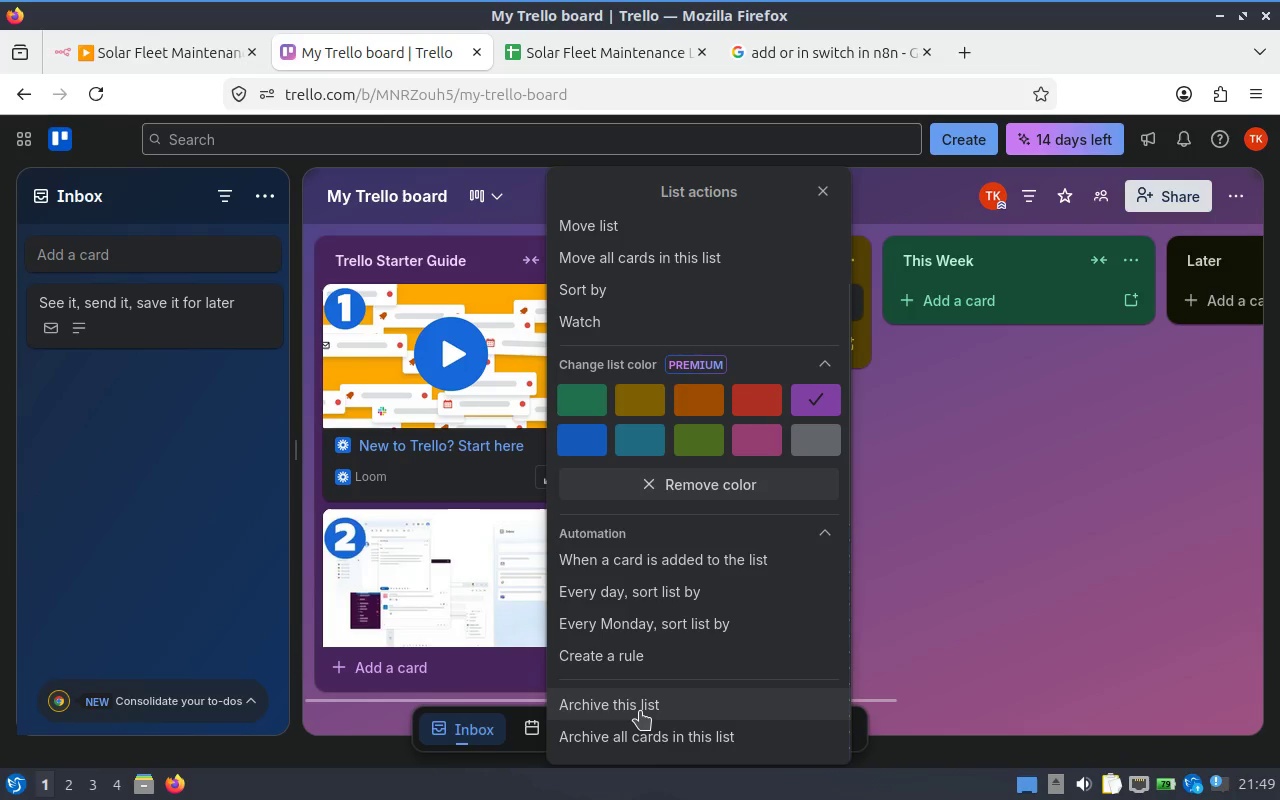 
left_click([640, 711])
 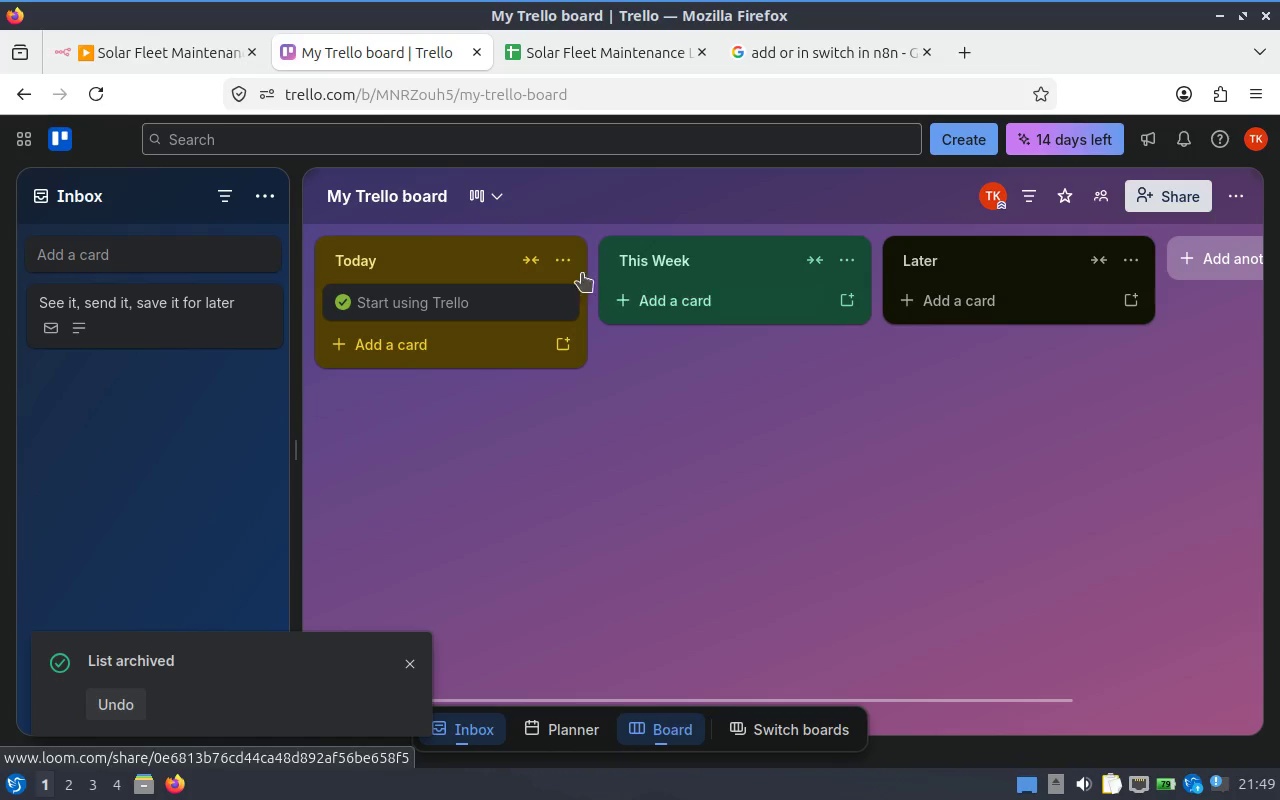 
left_click([560, 265])
 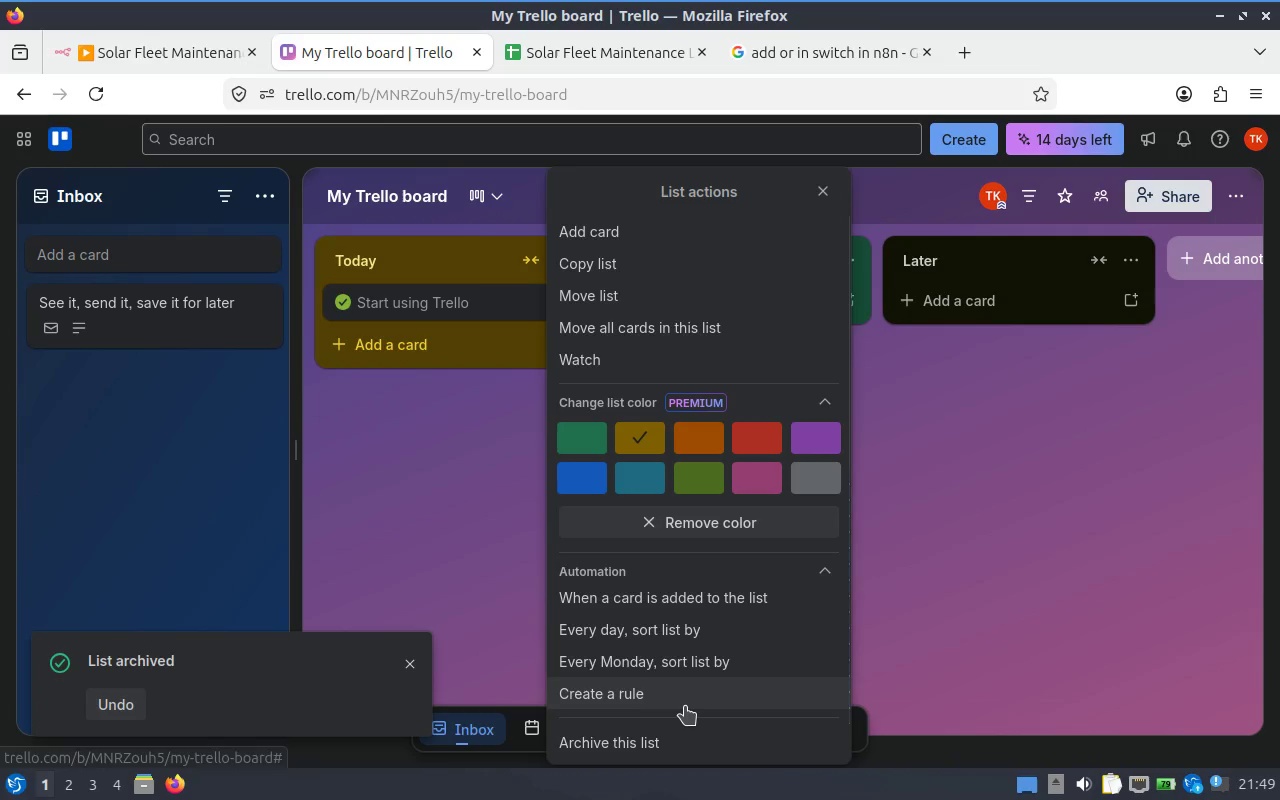 
left_click([675, 743])
 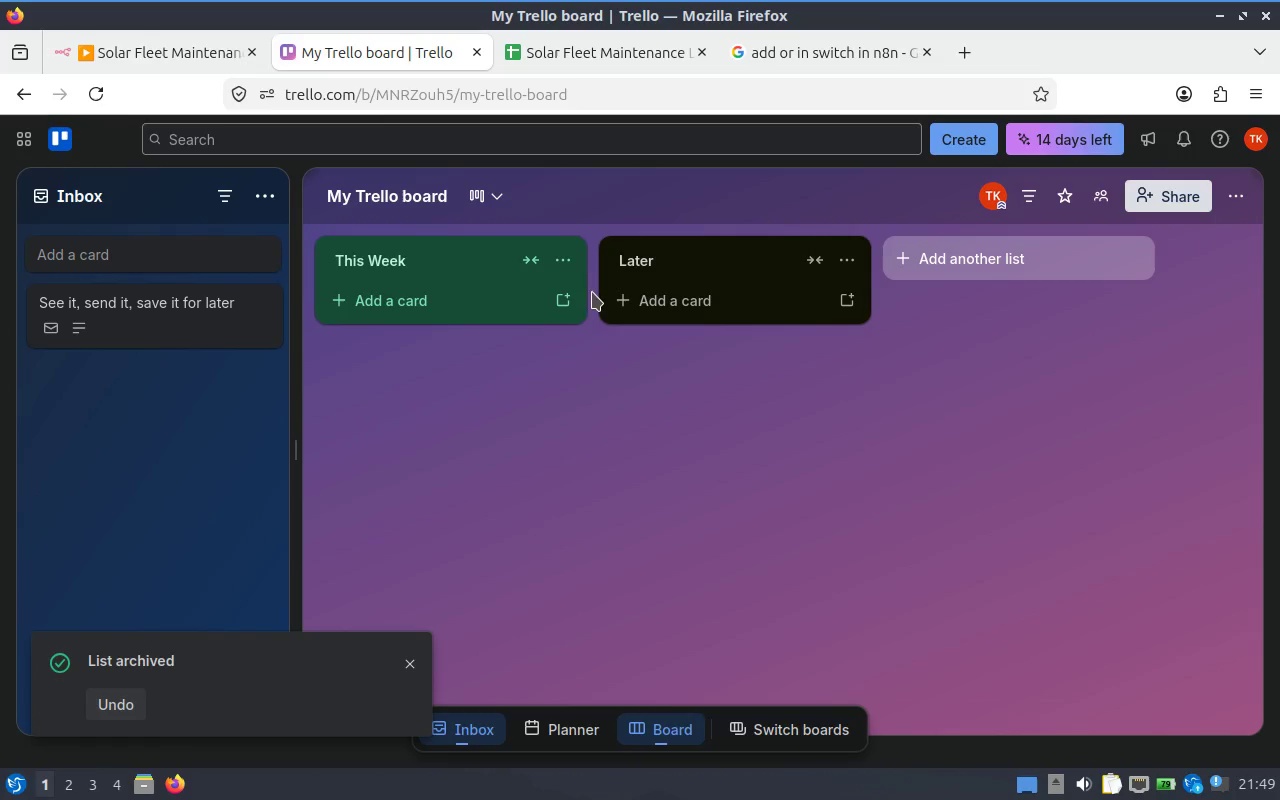 
left_click([570, 261])
 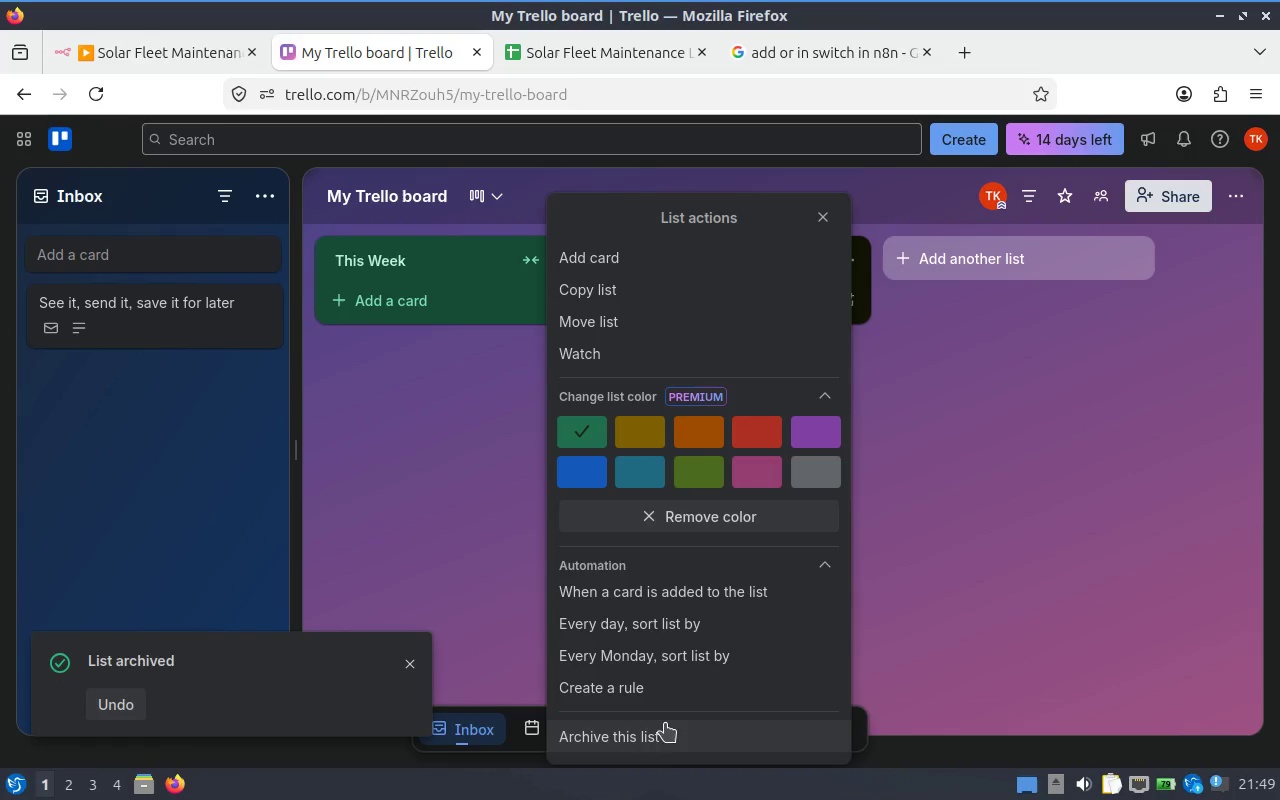 
left_click([665, 731])
 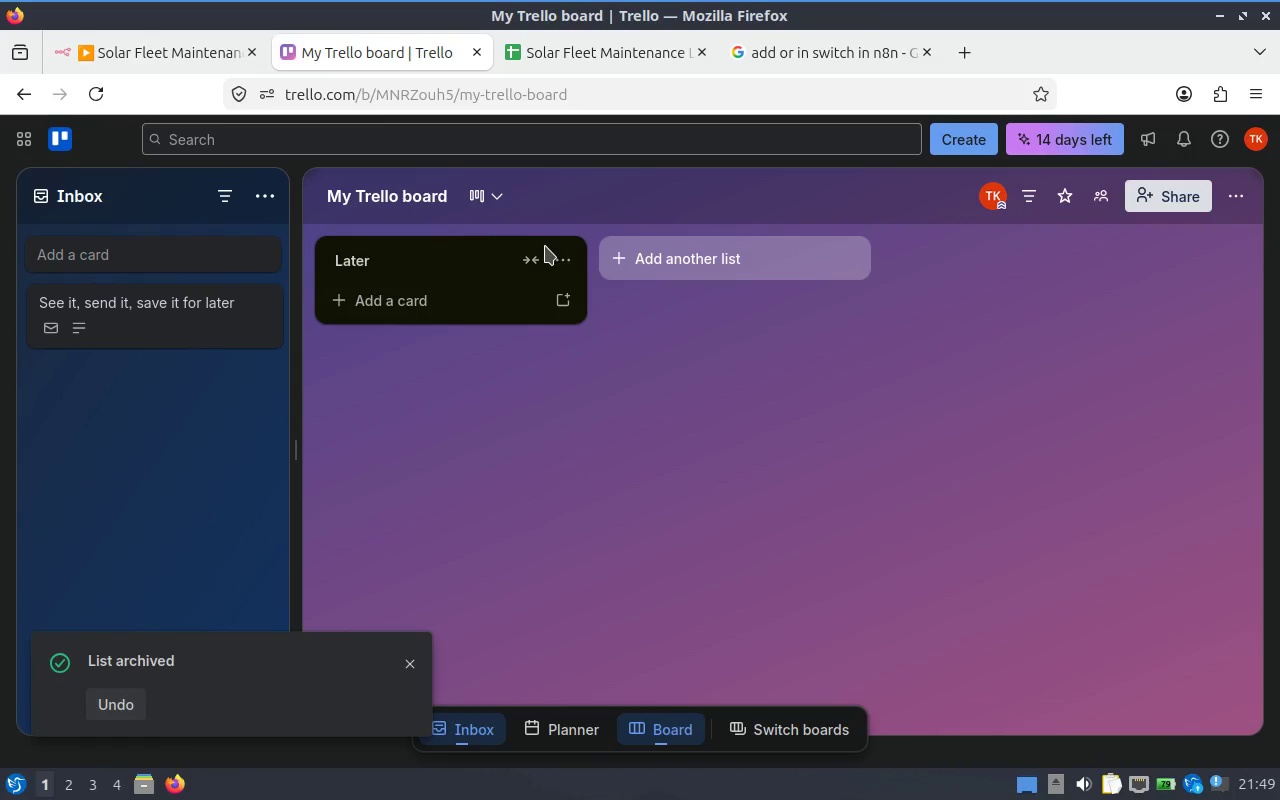 
left_click([567, 256])
 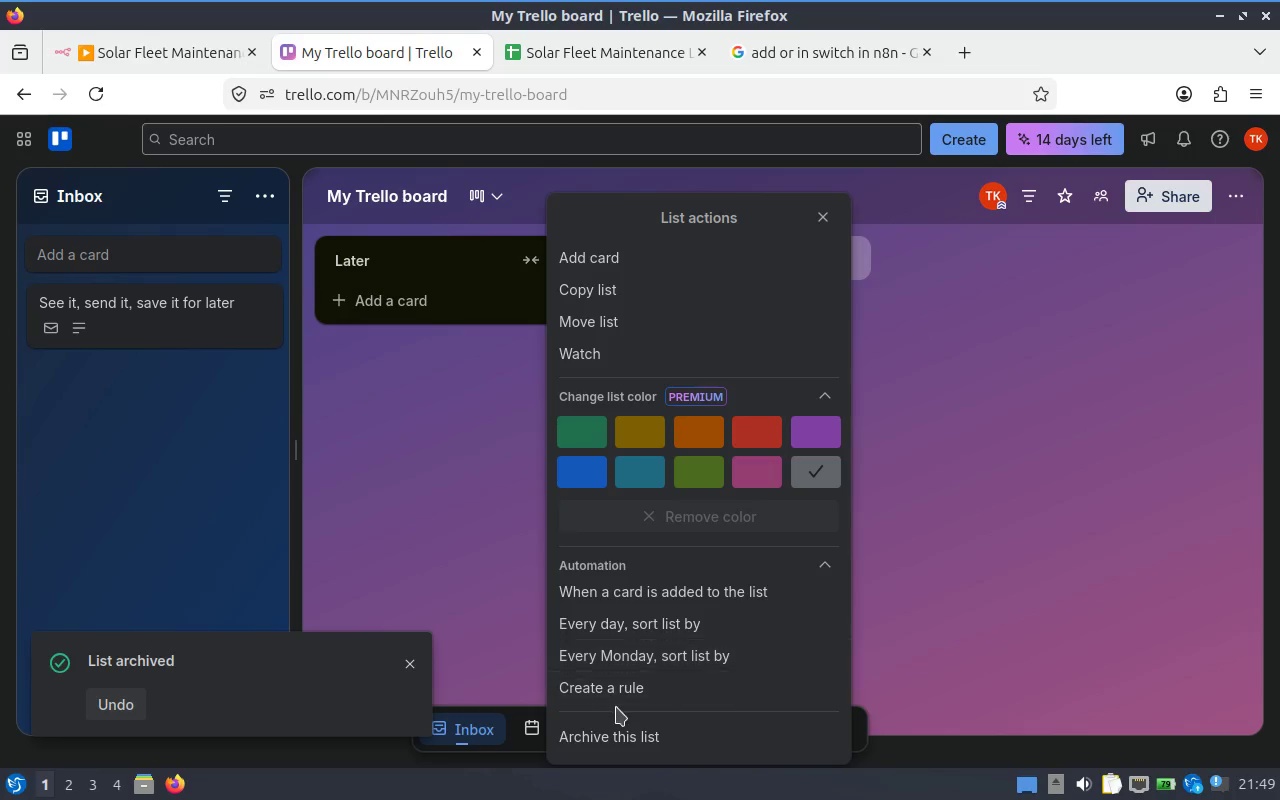 
left_click([622, 728])
 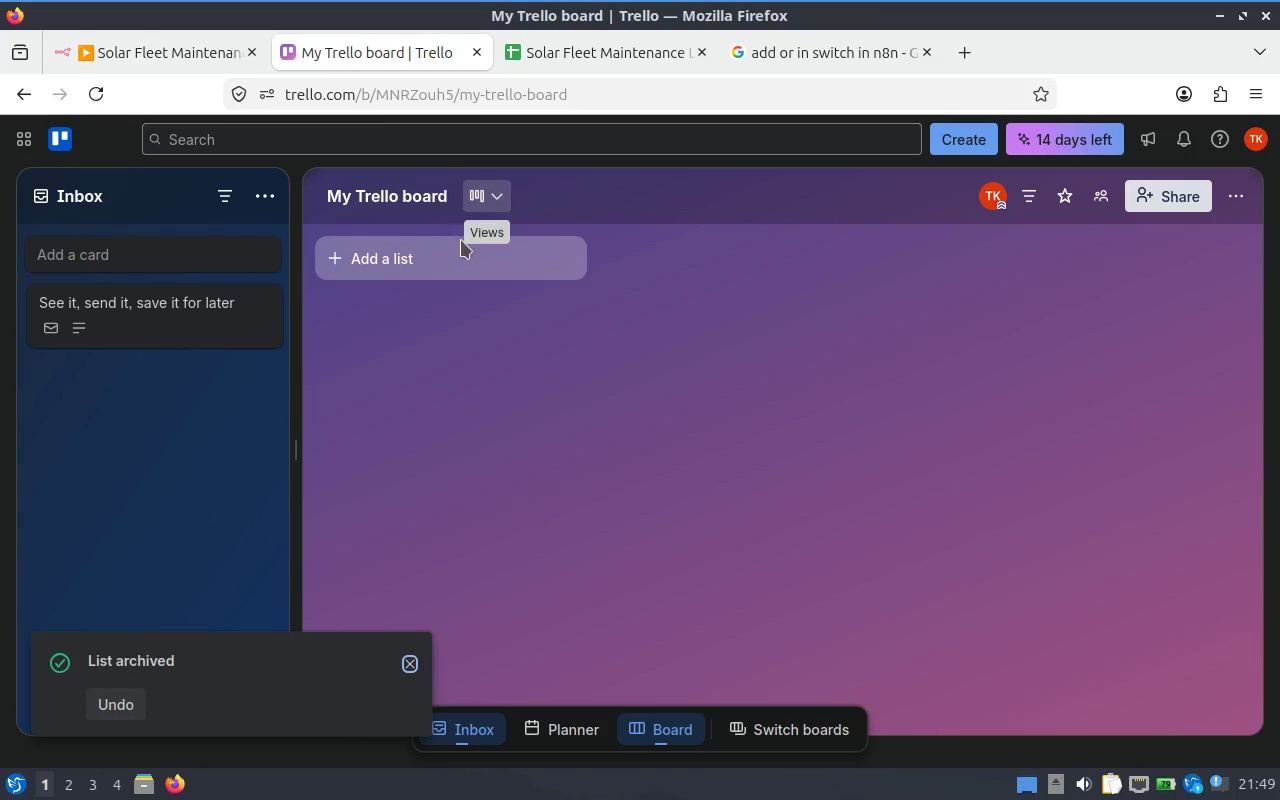 
left_click([402, 260])
 